 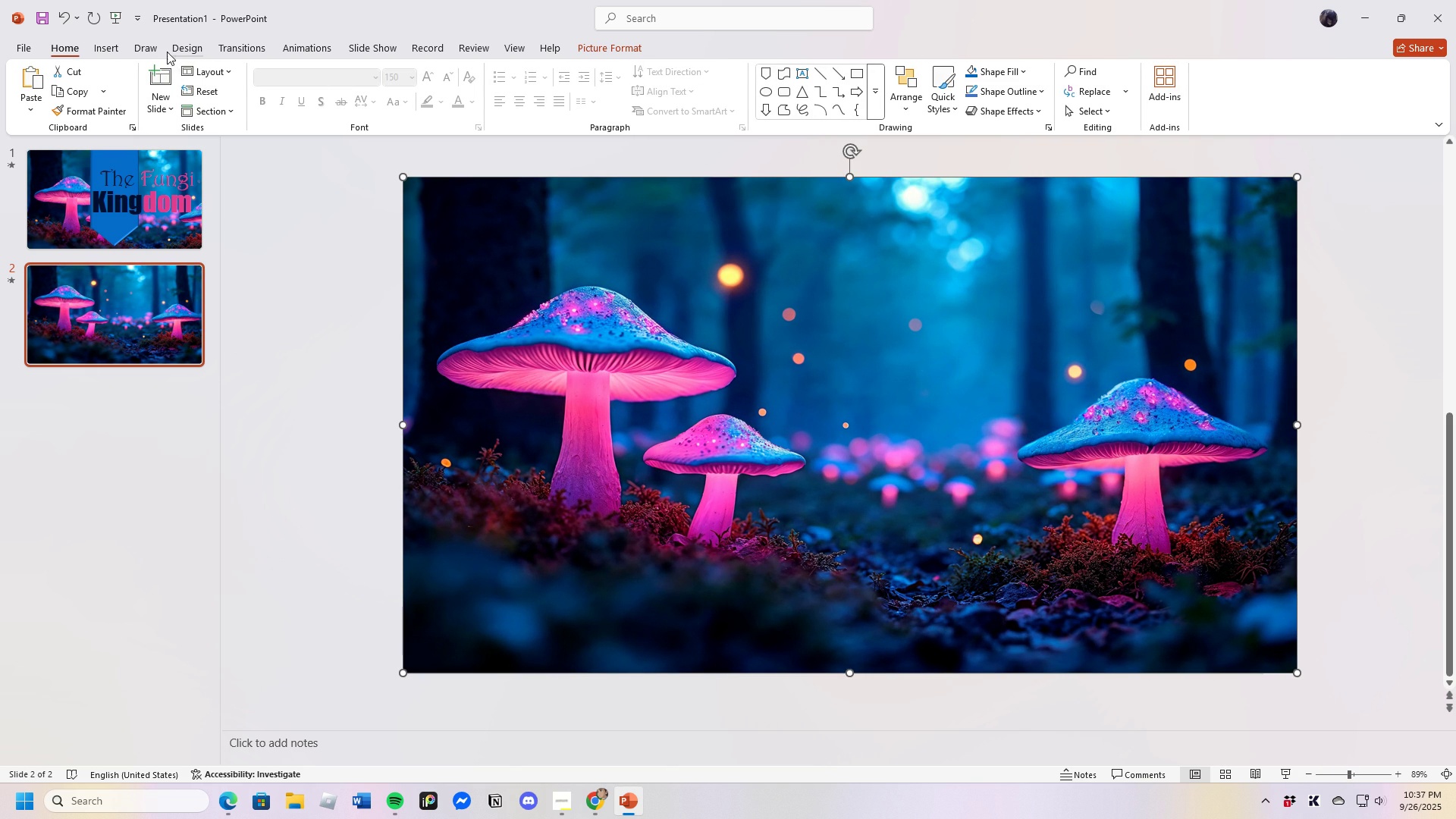 
left_click([191, 52])
 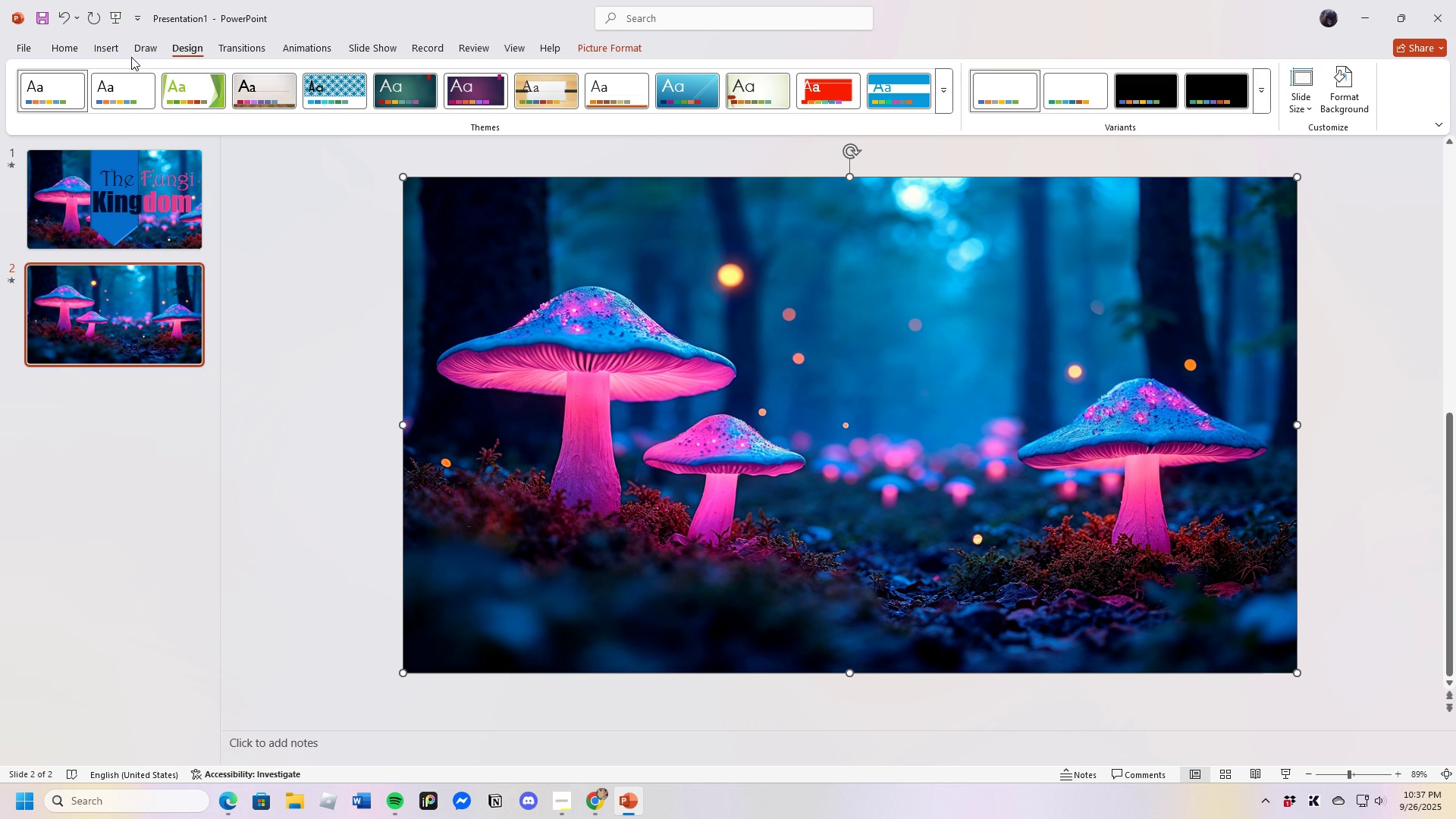 
left_click([107, 49])
 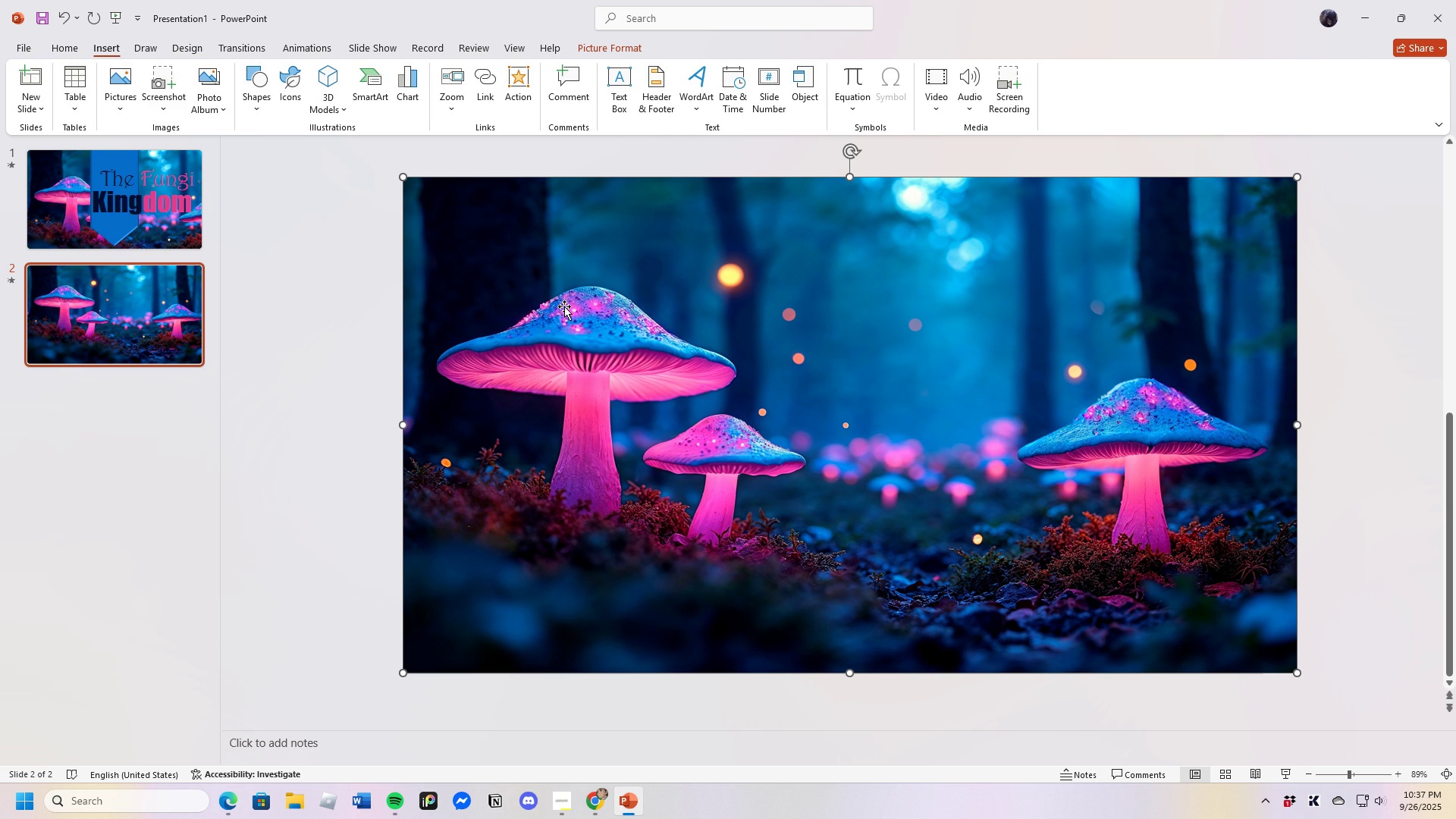 
double_click([564, 306])
 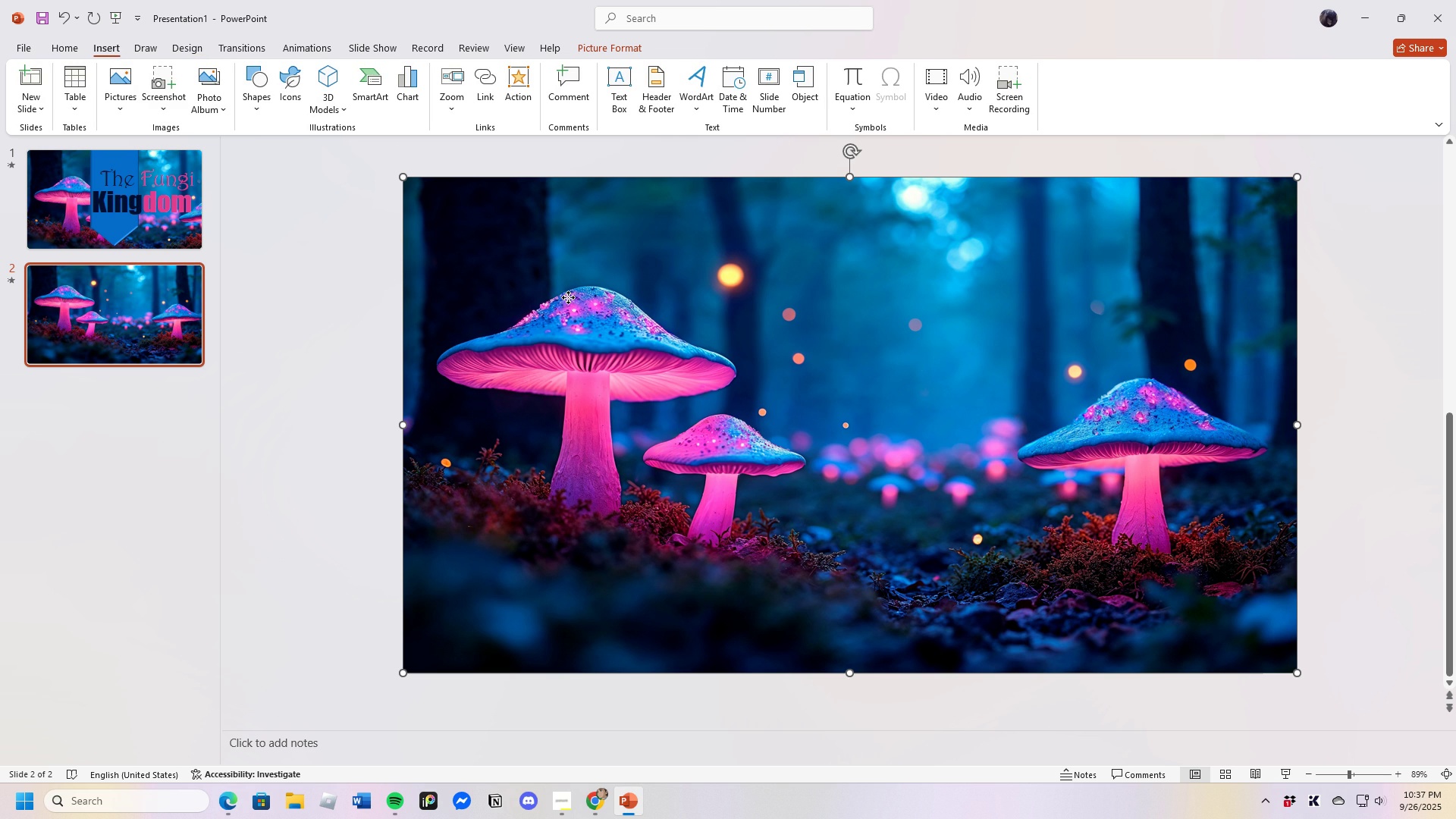 
double_click([568, 297])
 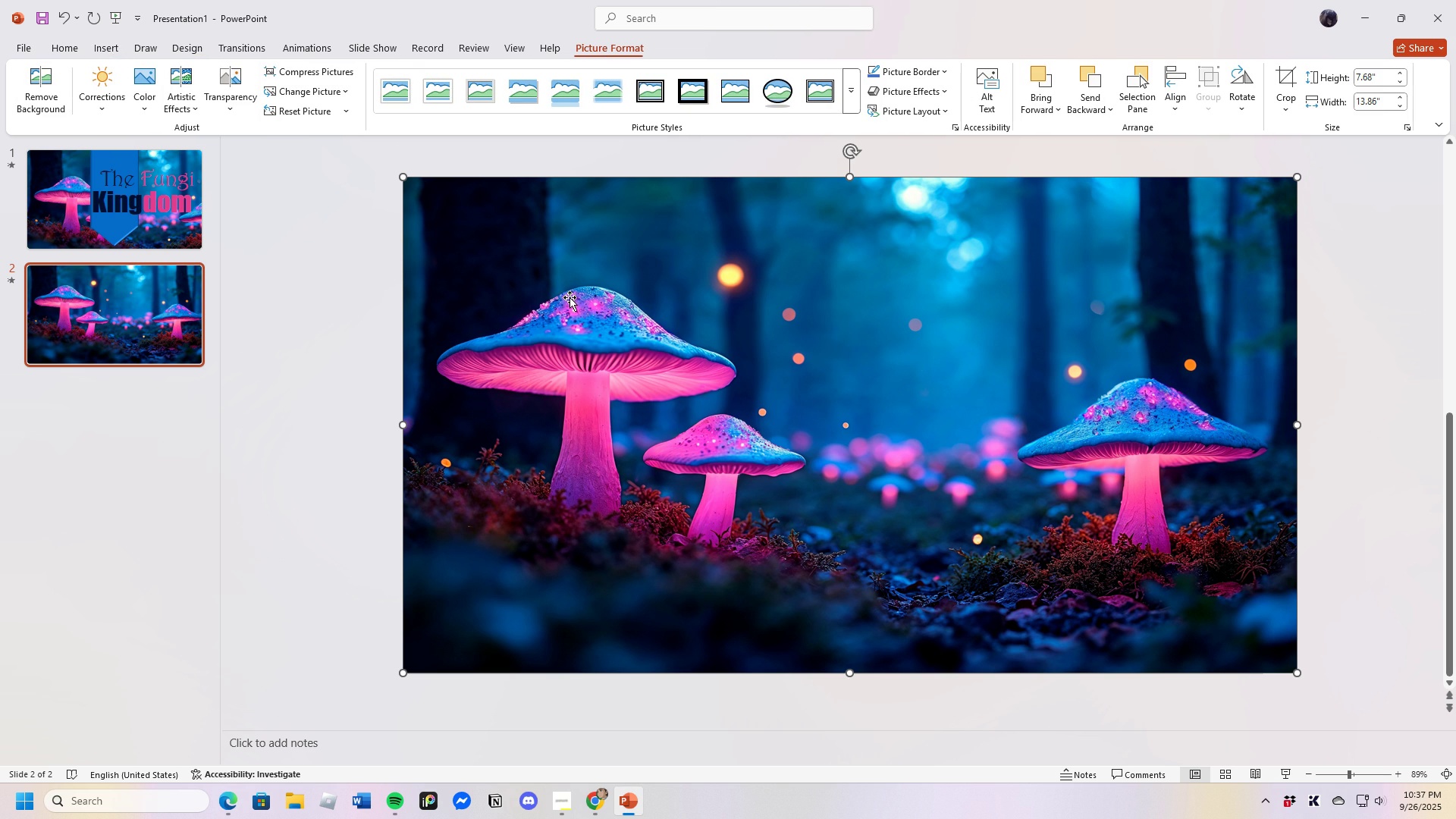 
triple_click([570, 297])
 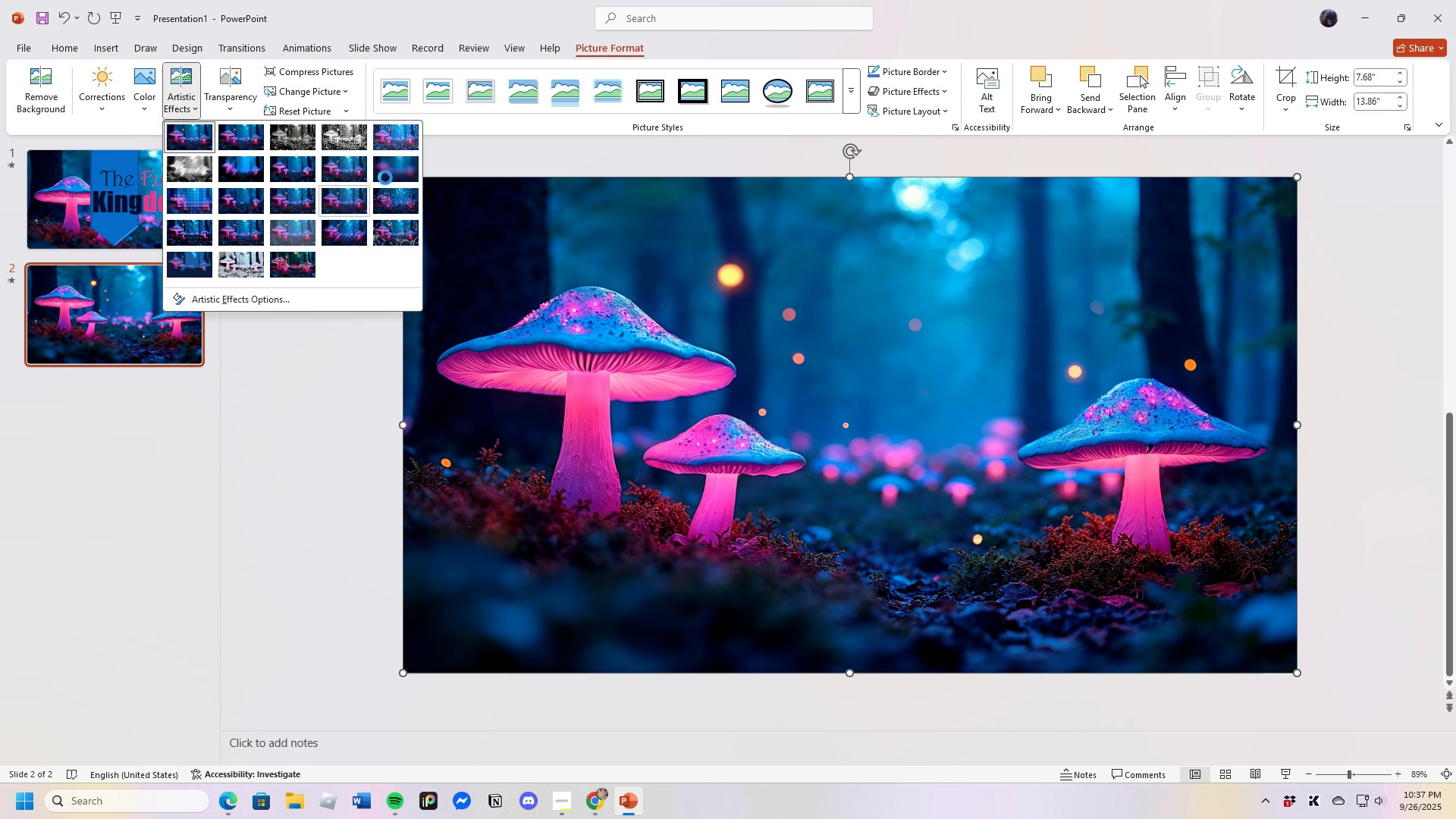 
left_click([396, 167])
 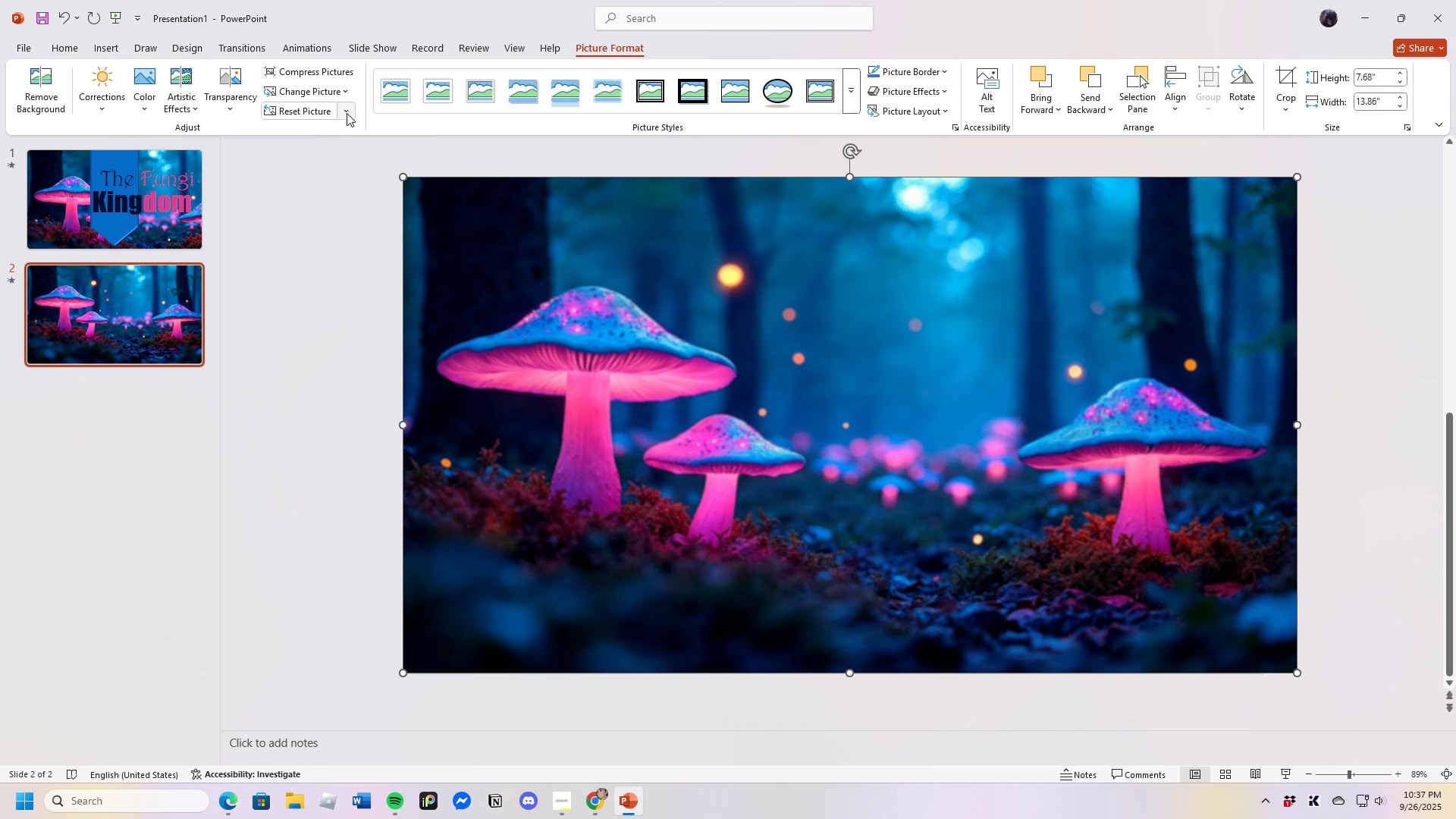 
wait(5.15)
 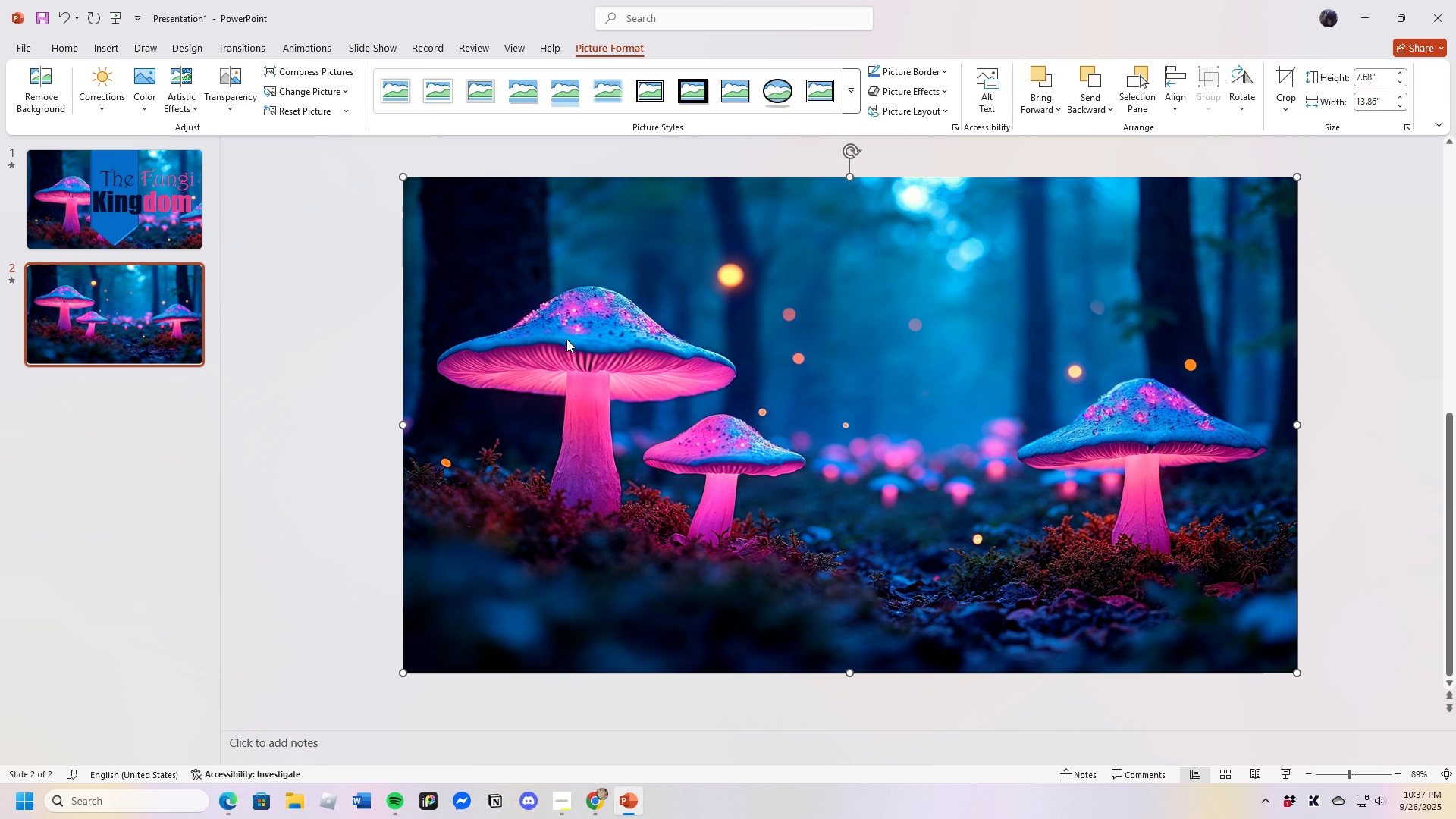 
left_click([181, 89])
 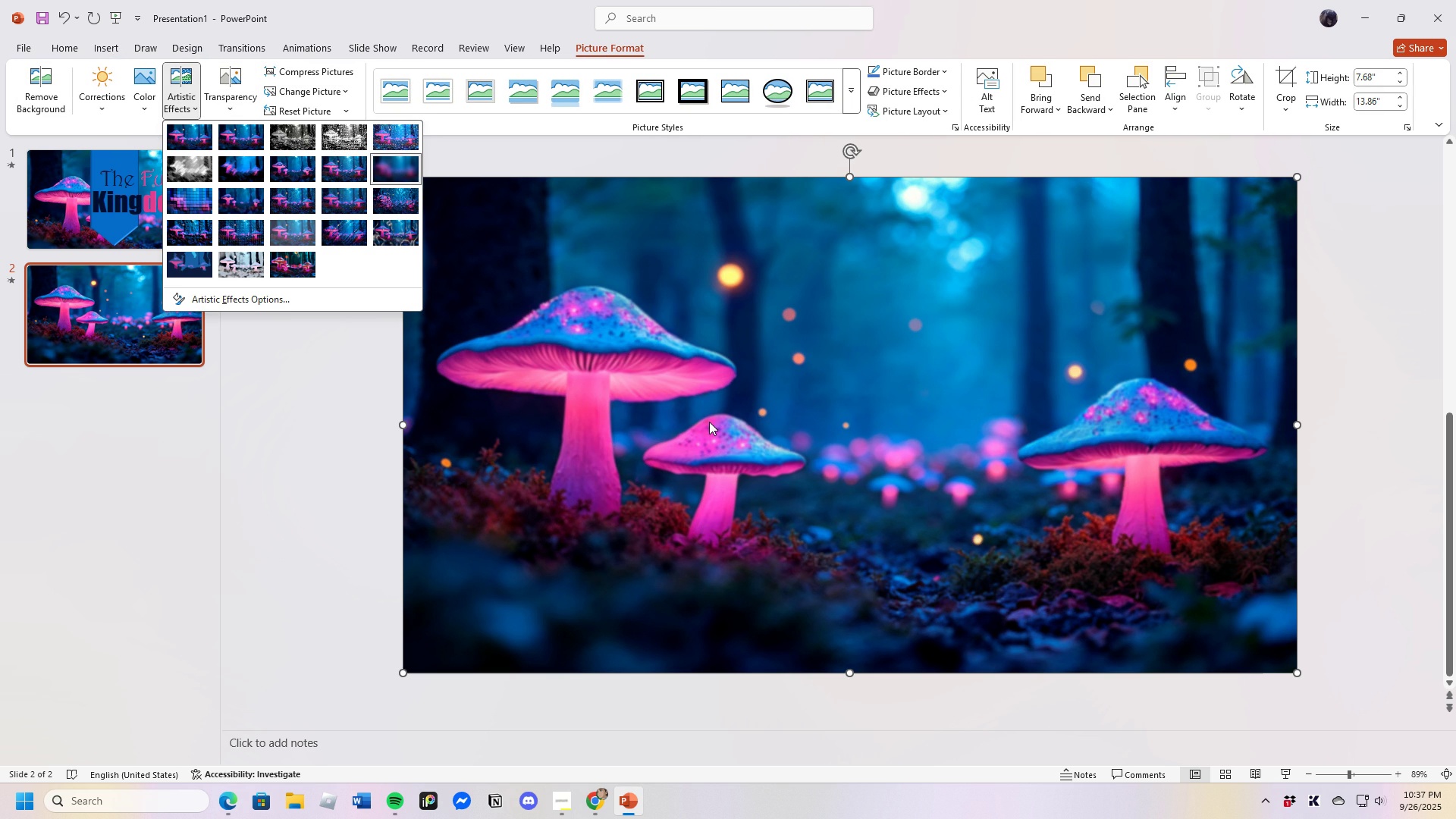 
left_click([381, 168])
 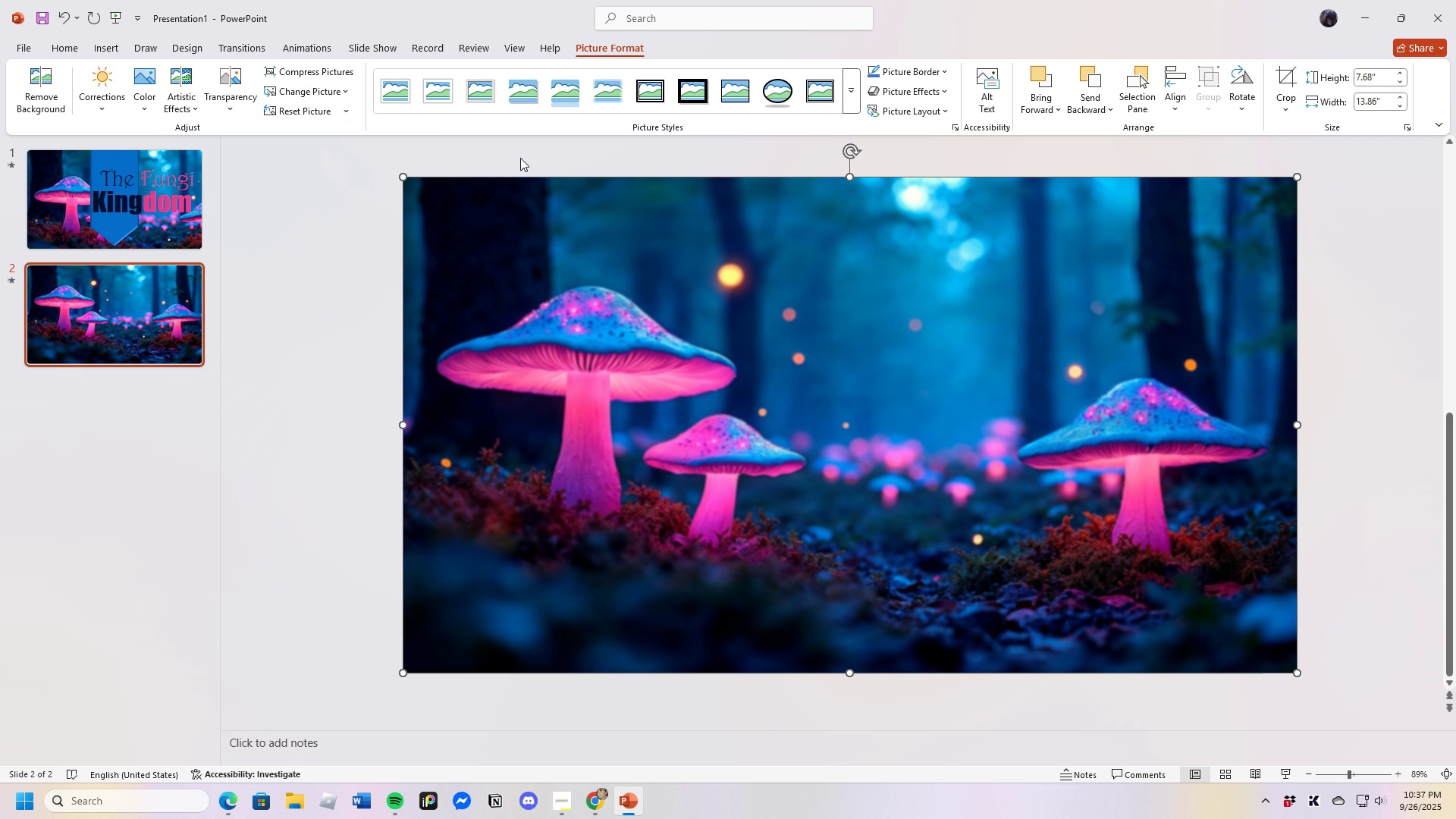 
wait(5.12)
 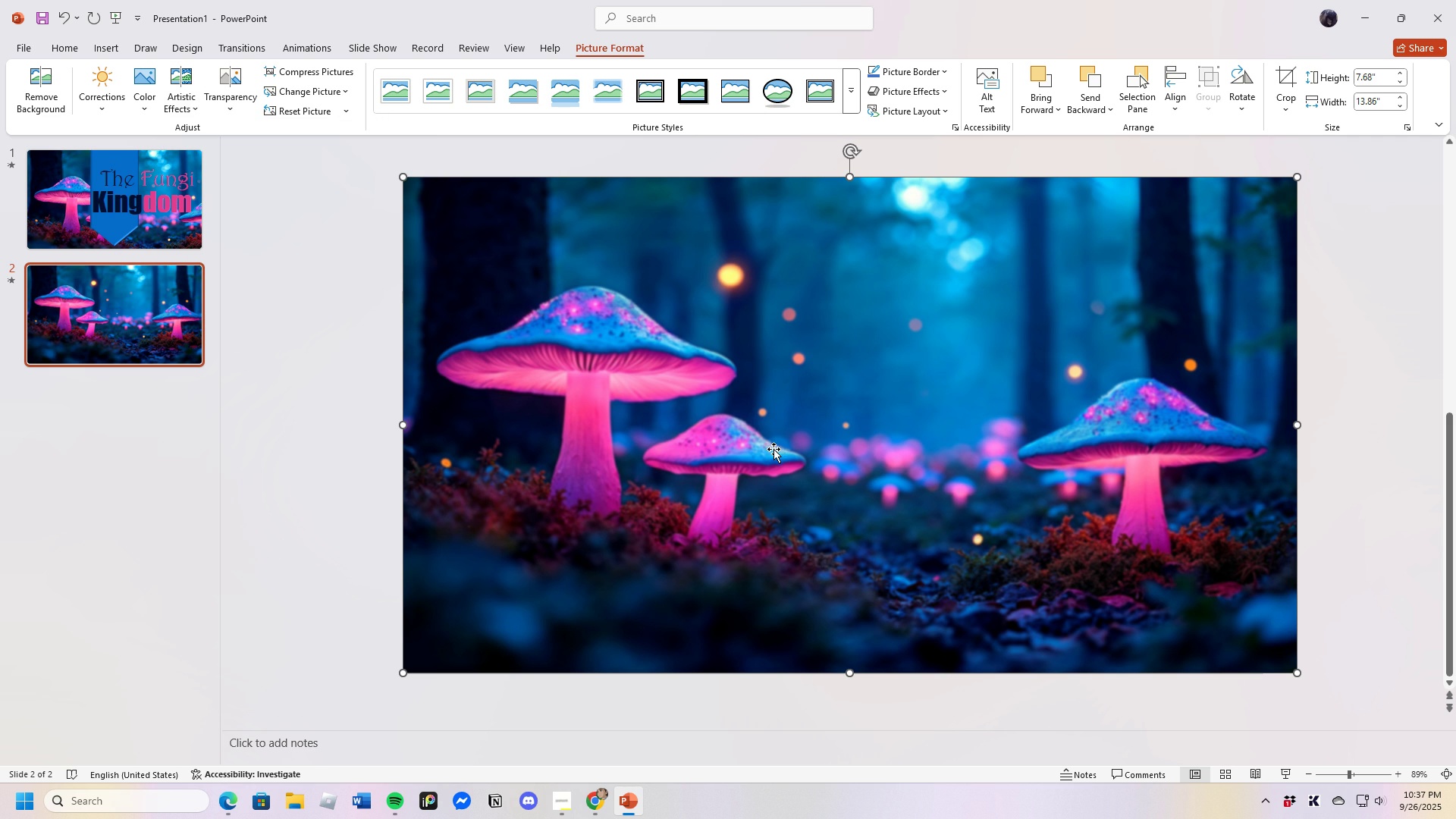 
left_click([243, 49])
 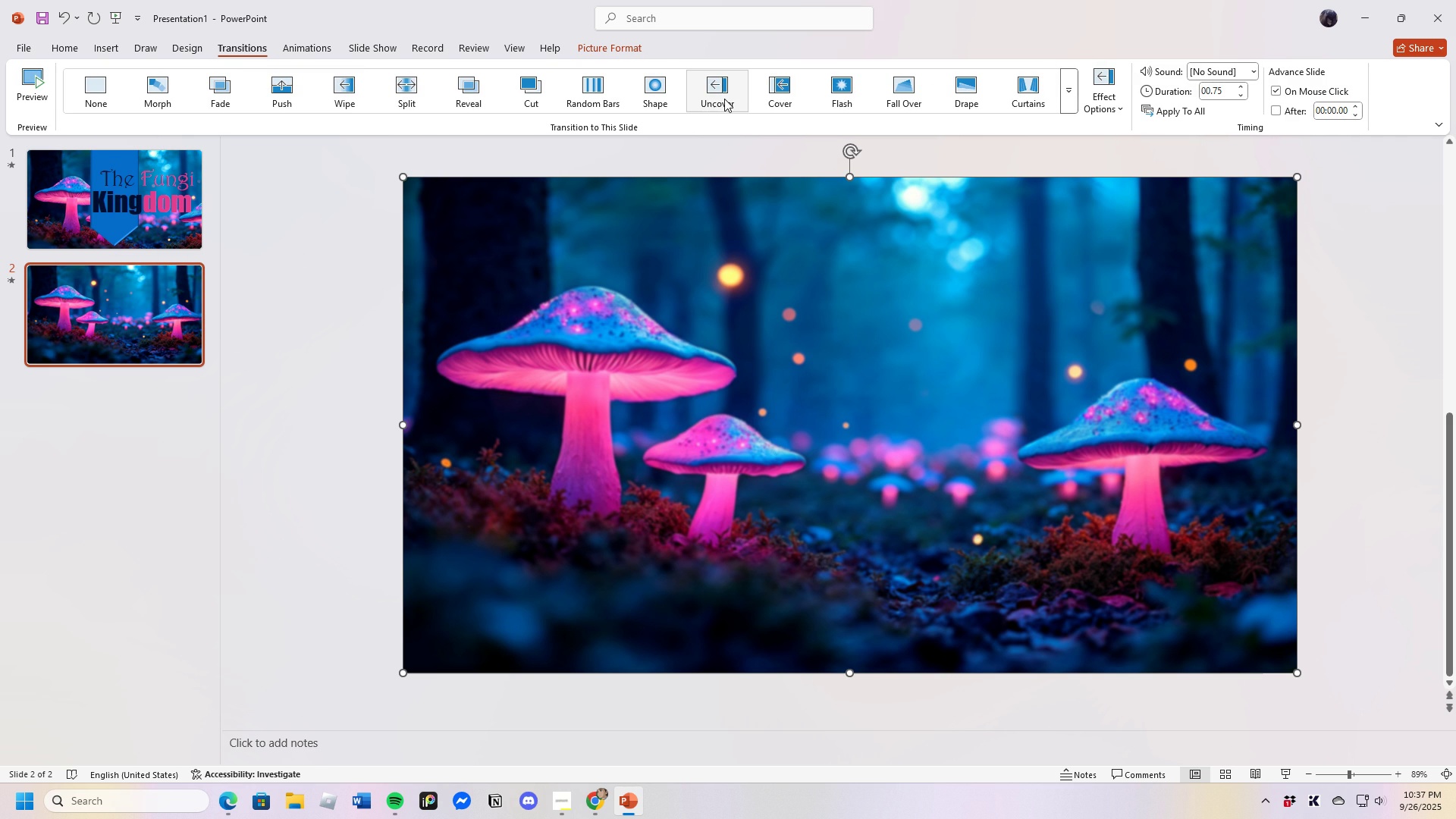 
left_click([724, 99])
 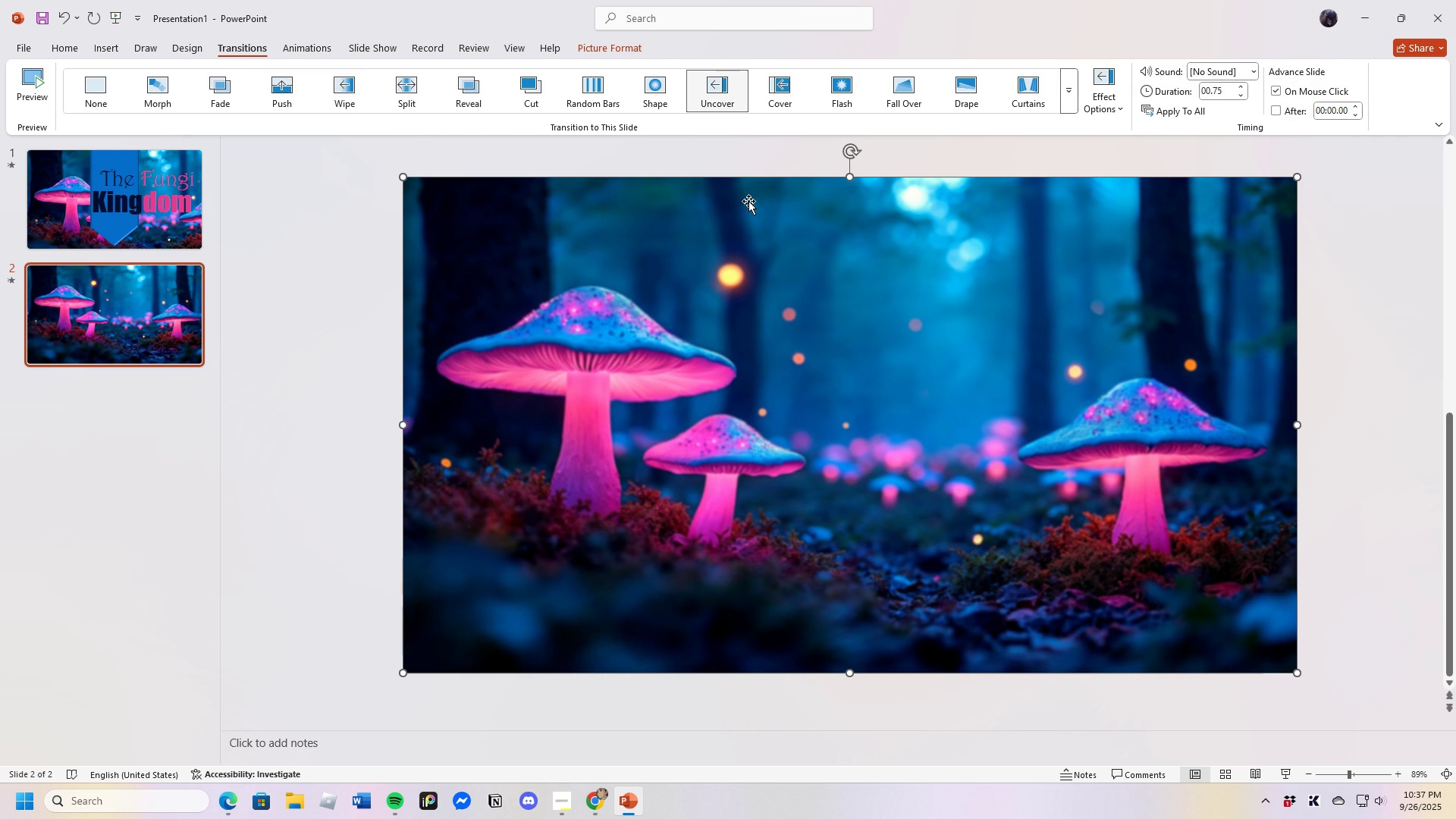 
left_click([769, 313])
 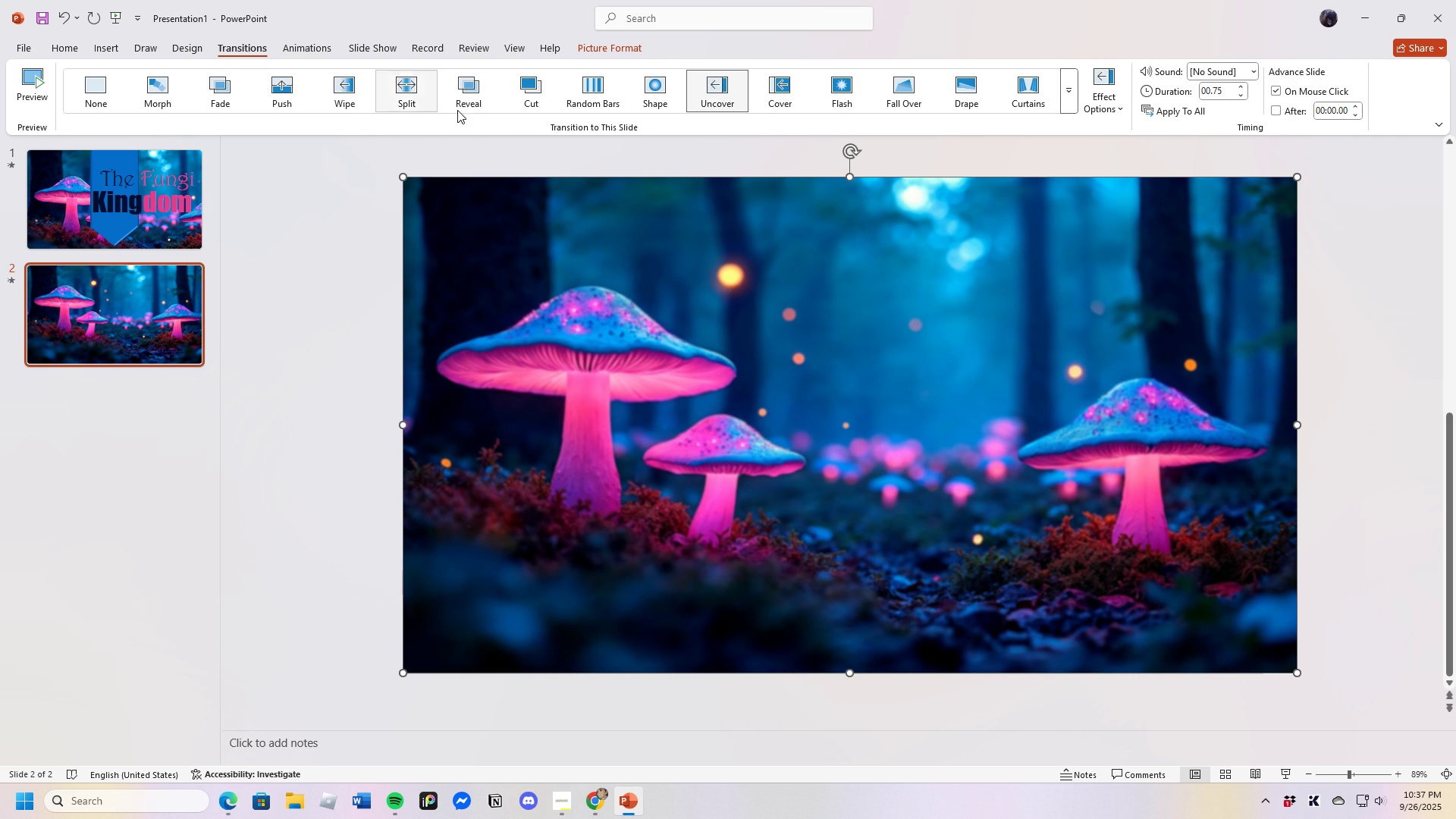 
double_click([604, 284])
 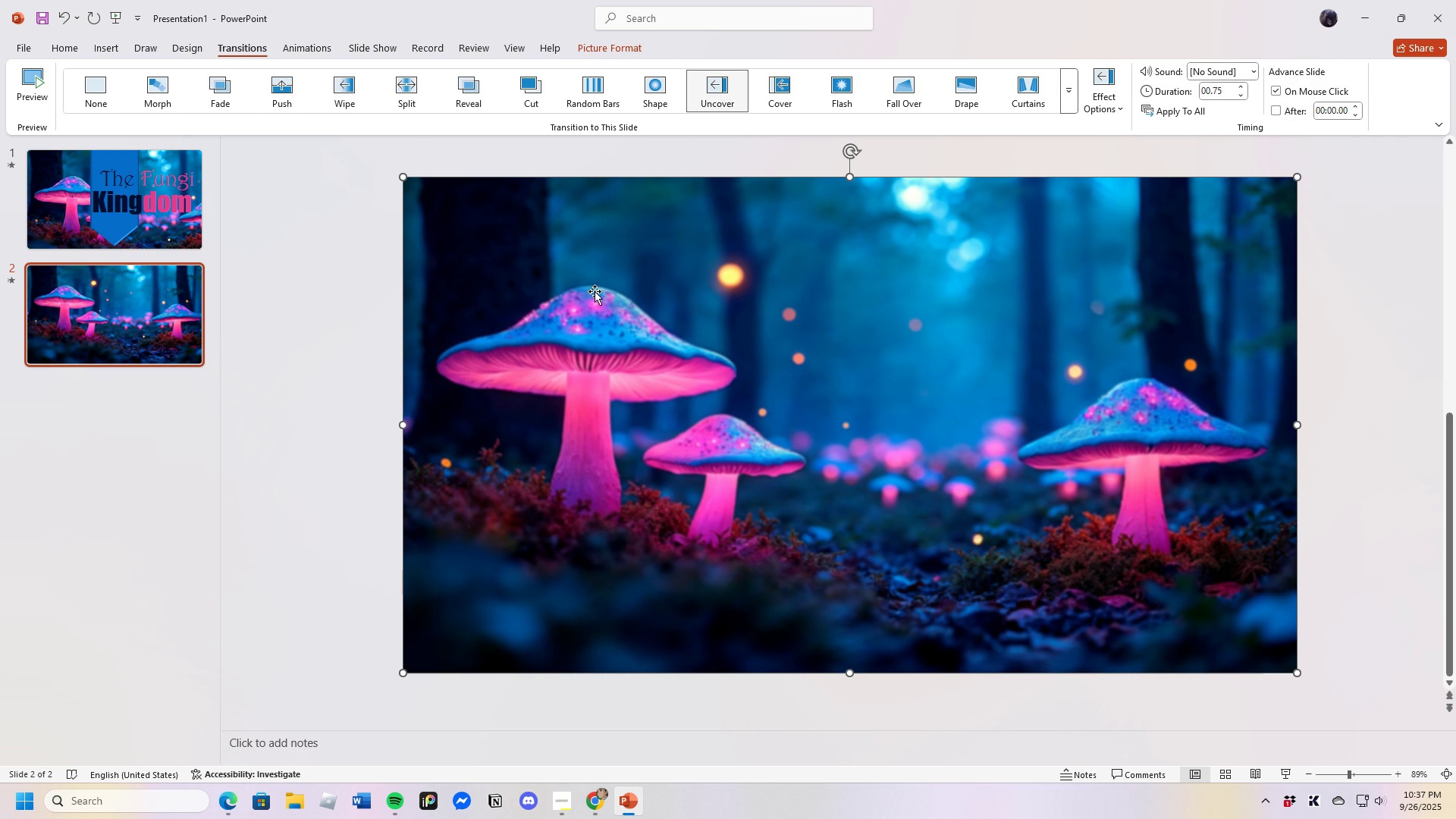 
double_click([595, 291])
 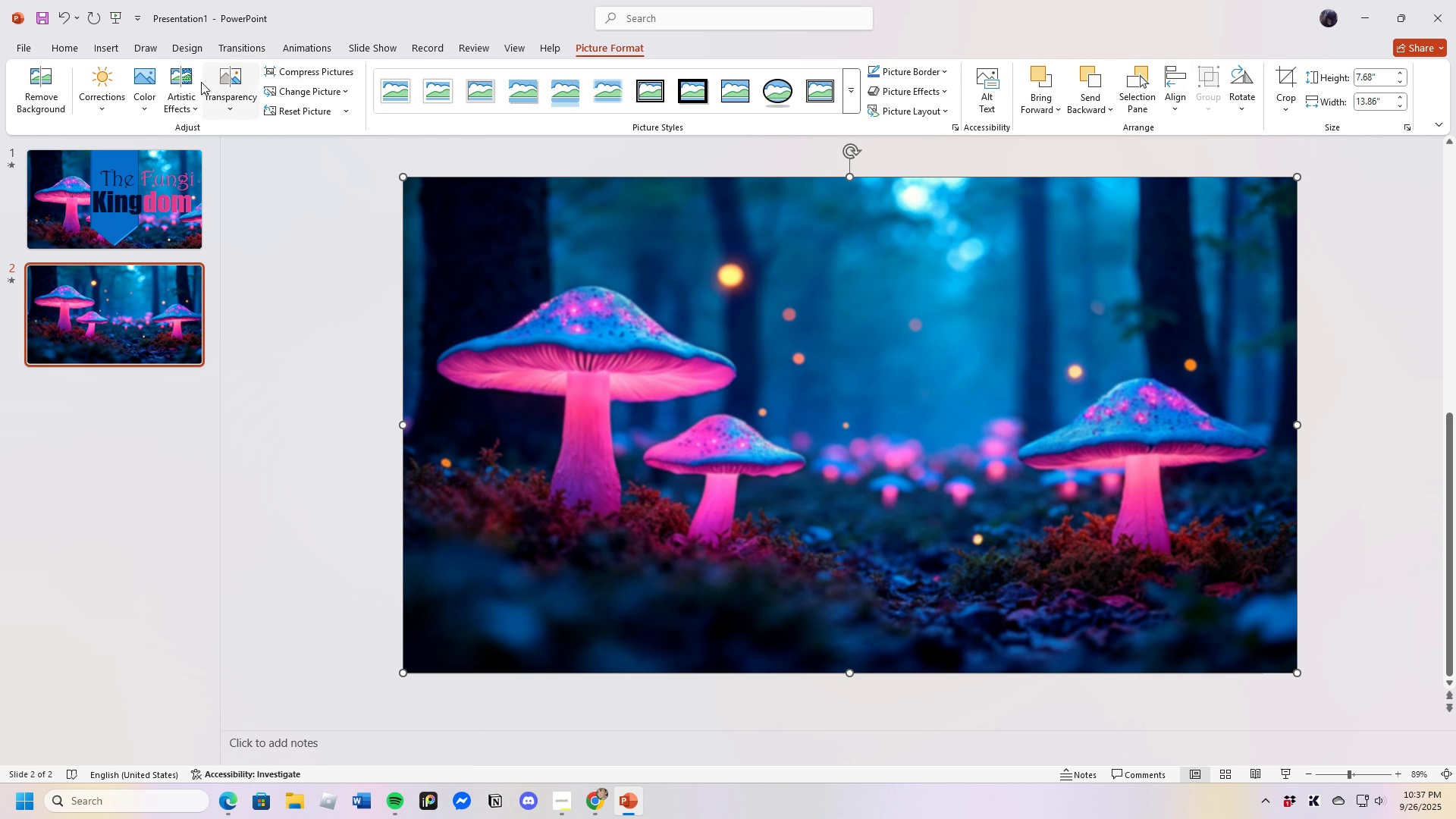 
left_click([190, 84])
 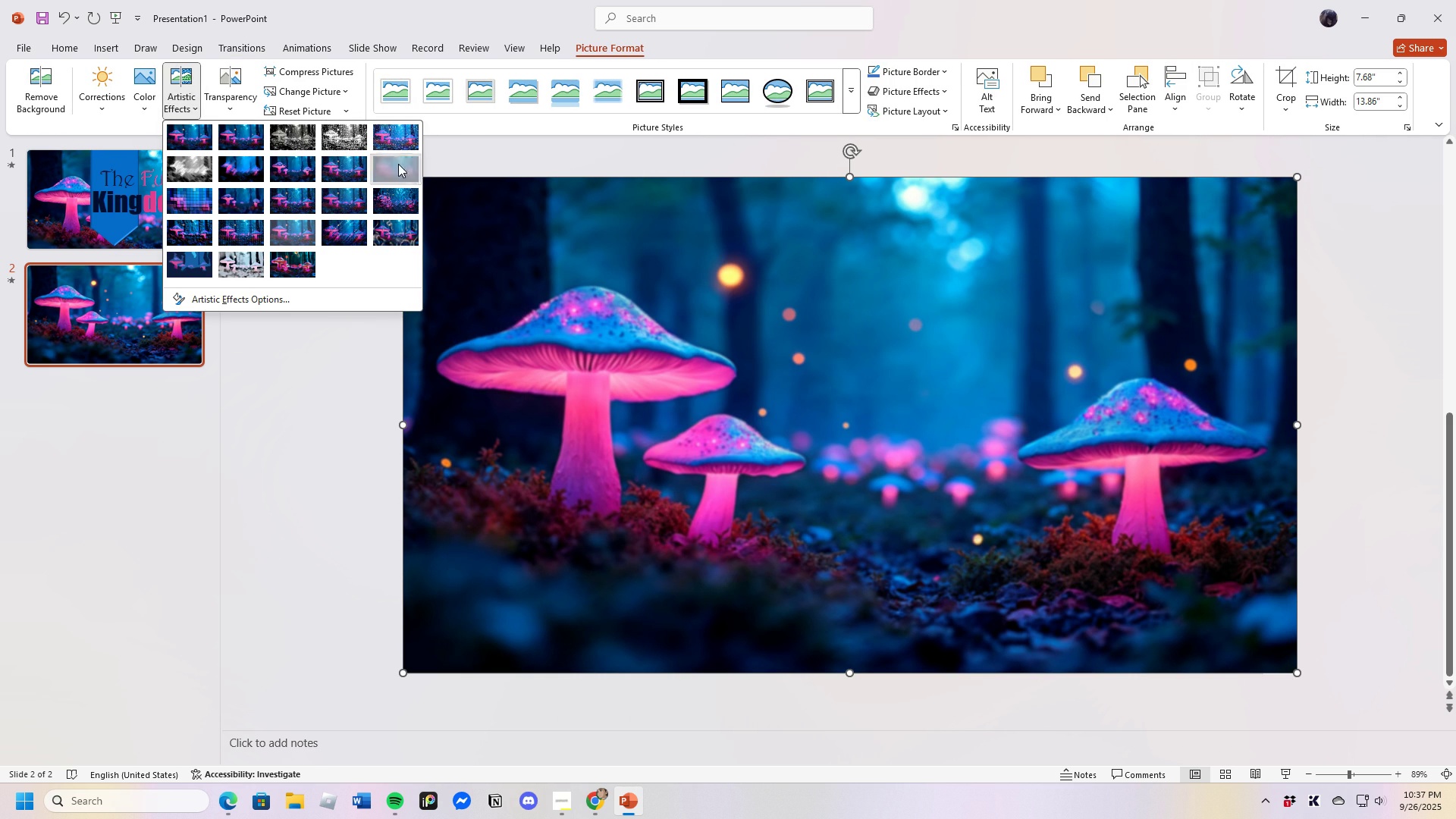 
left_click([398, 164])
 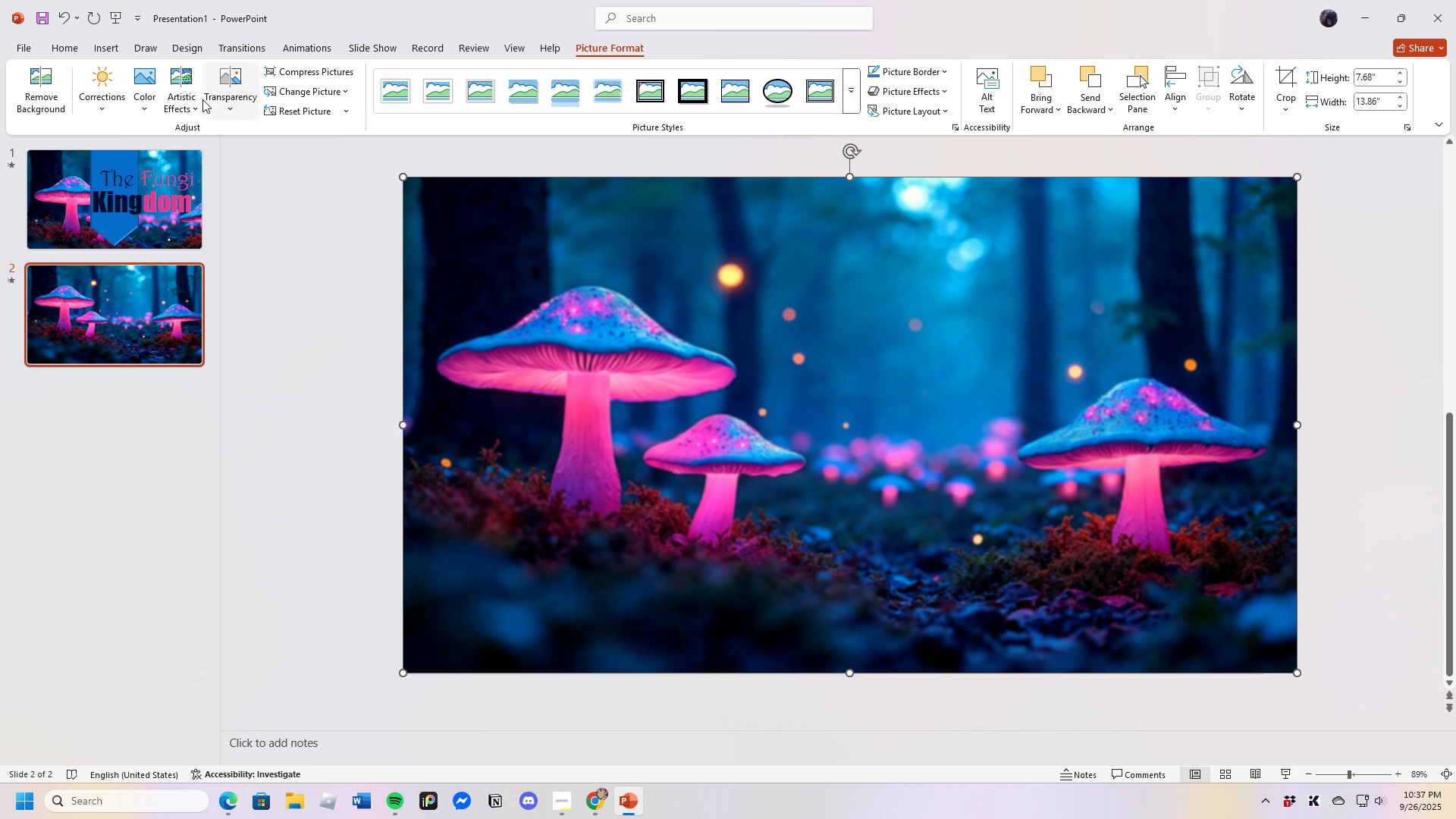 
left_click([184, 86])
 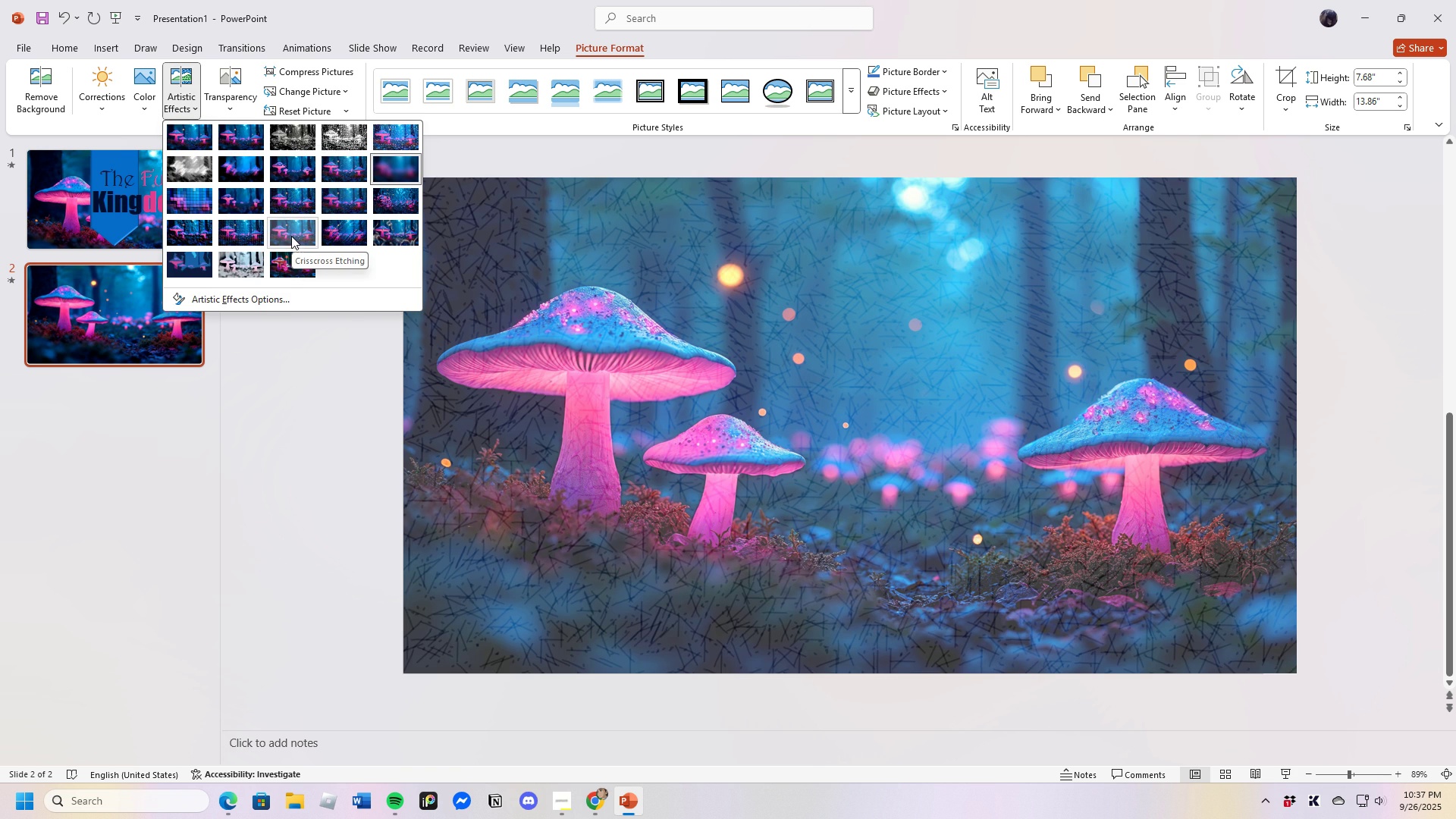 
left_click([291, 234])
 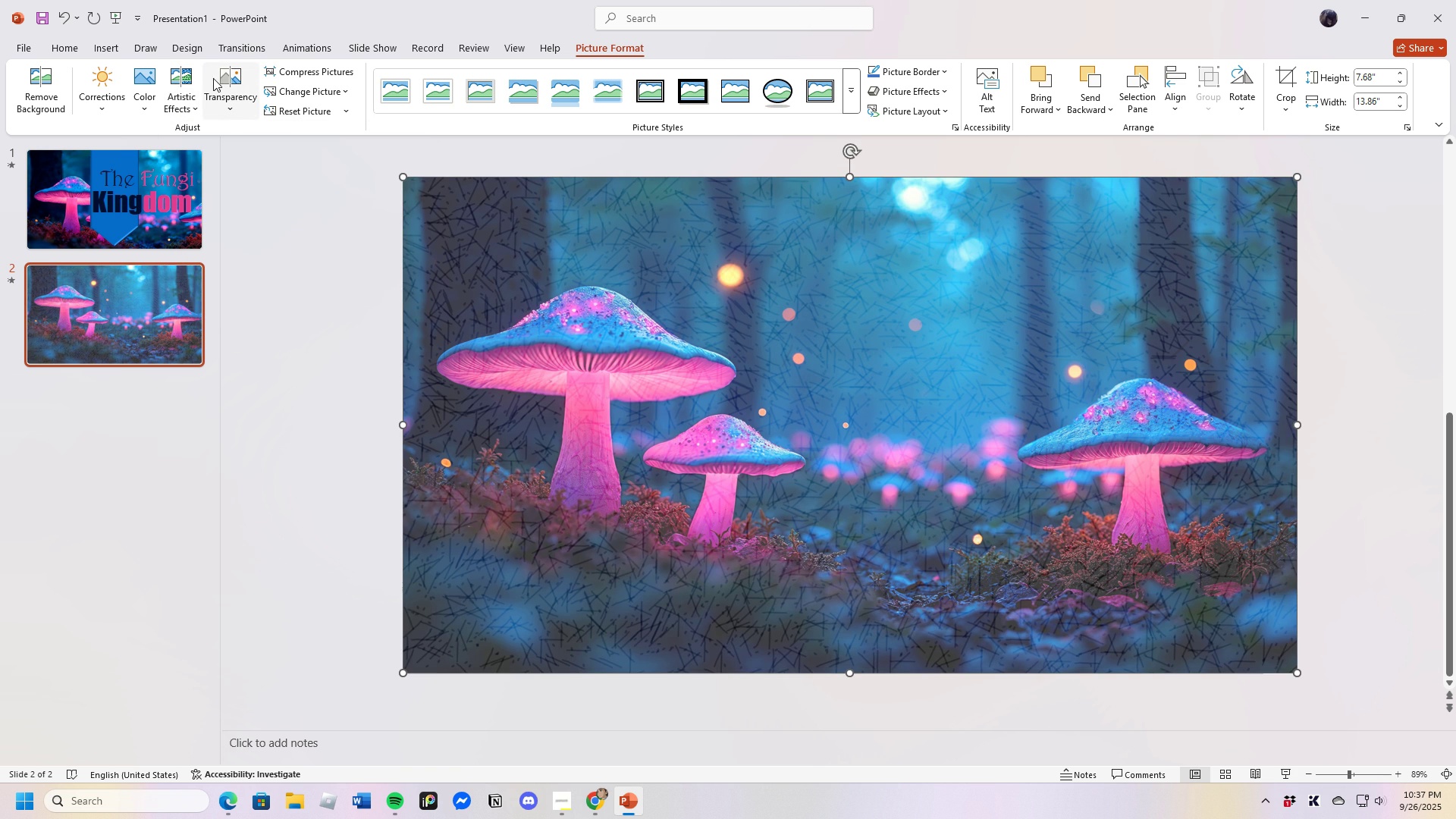 
left_click([197, 84])
 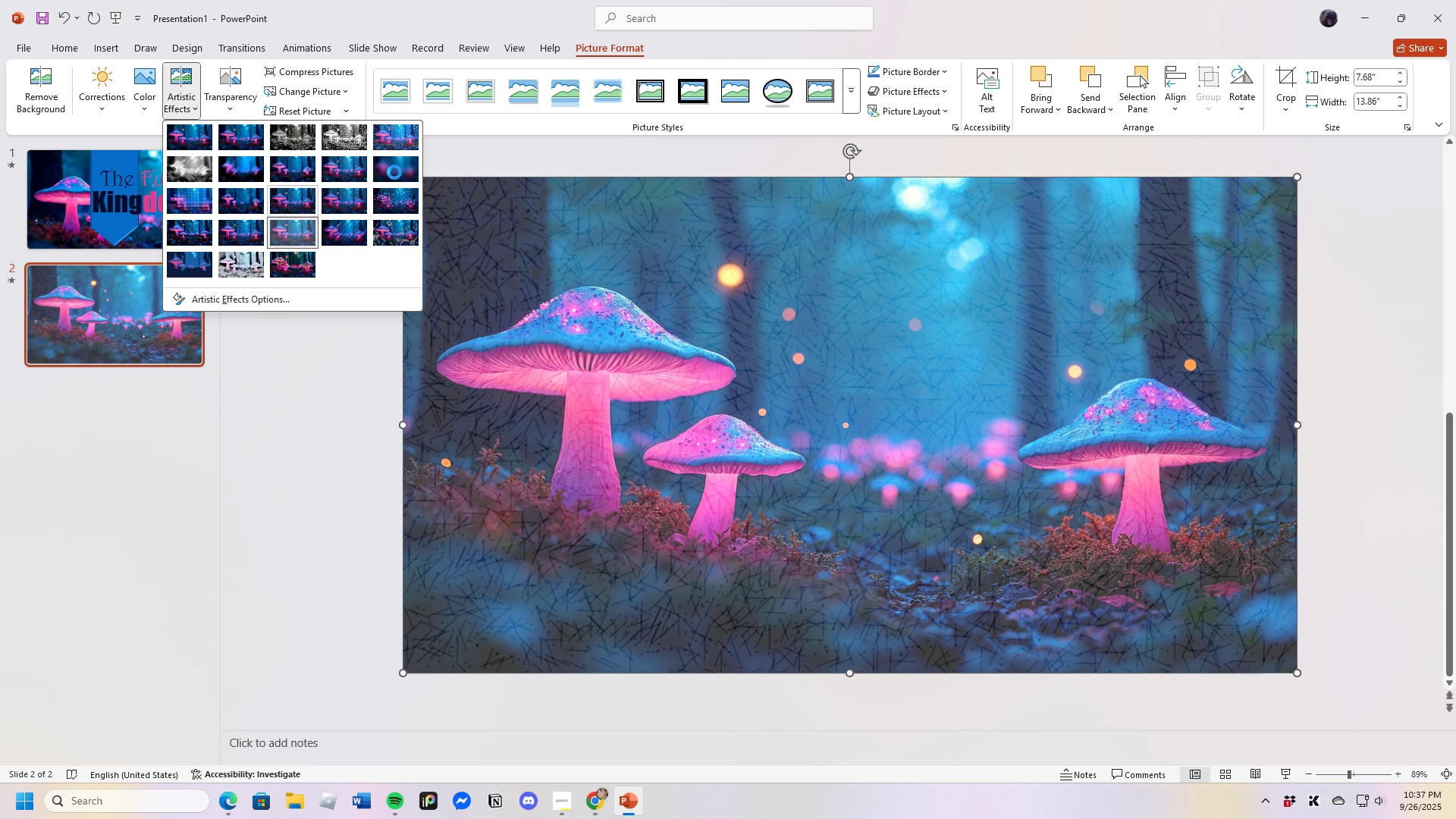 
left_click([395, 171])
 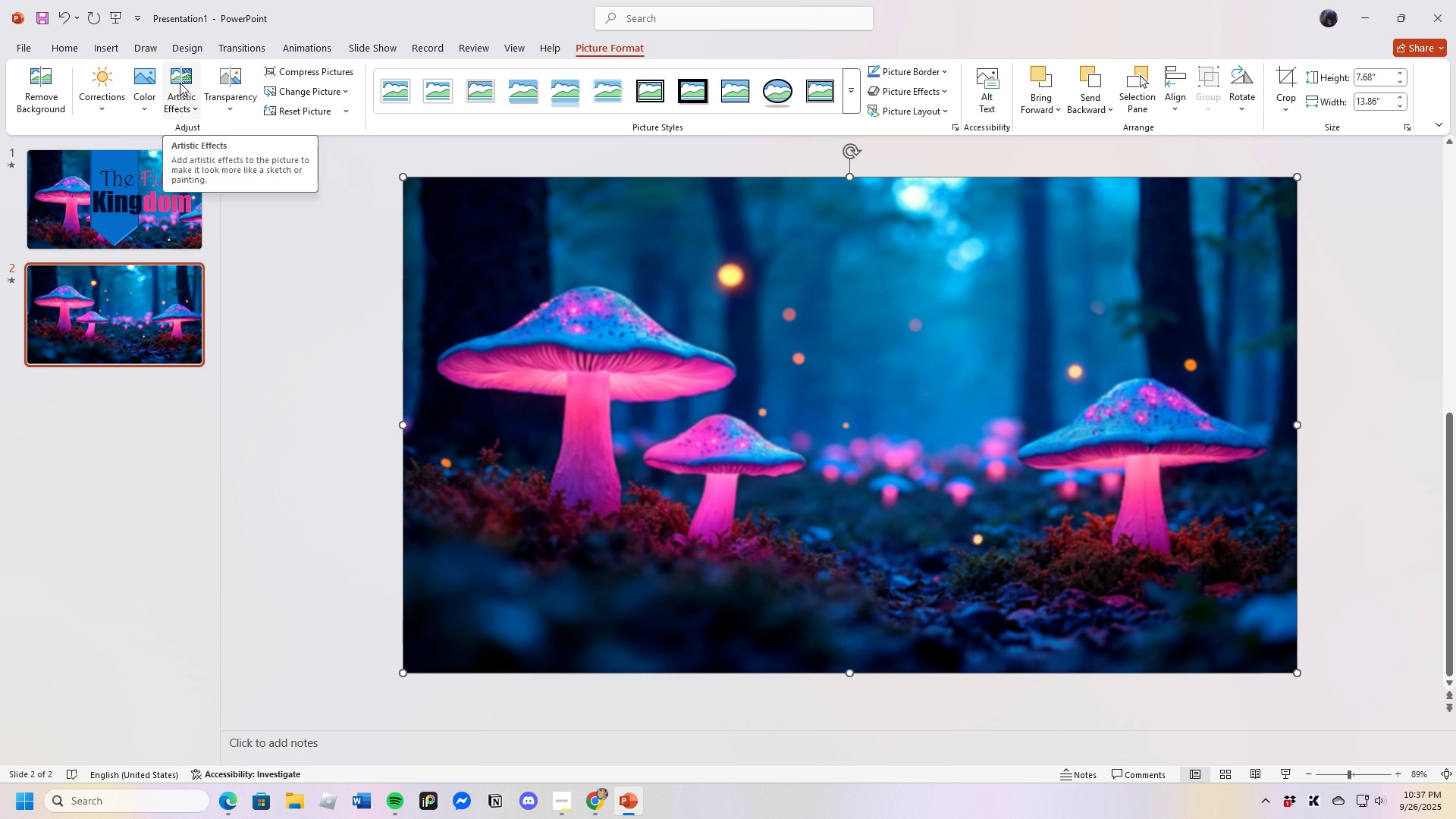 
left_click([180, 83])
 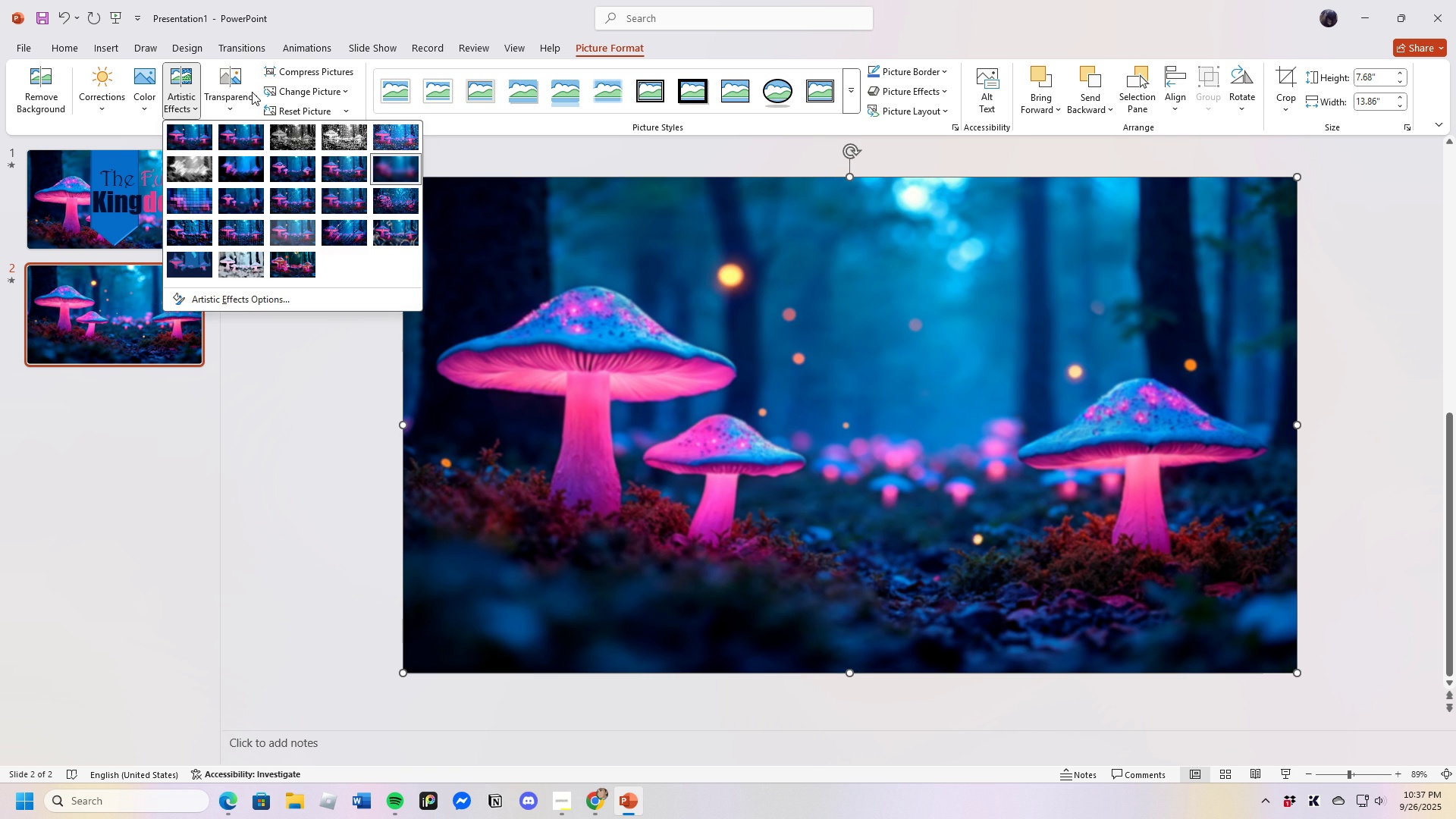 
left_click([236, 85])
 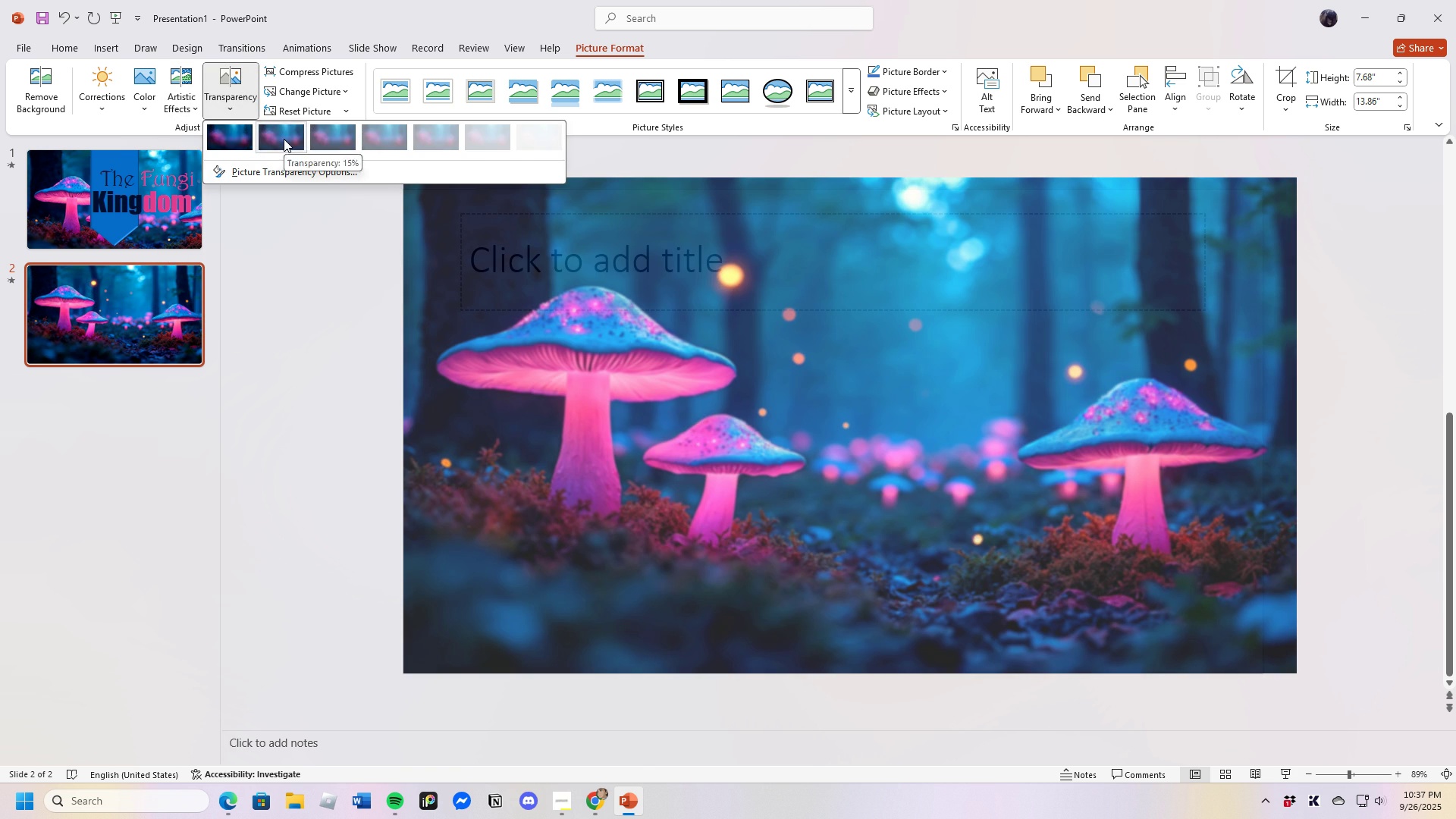 
left_click([284, 139])
 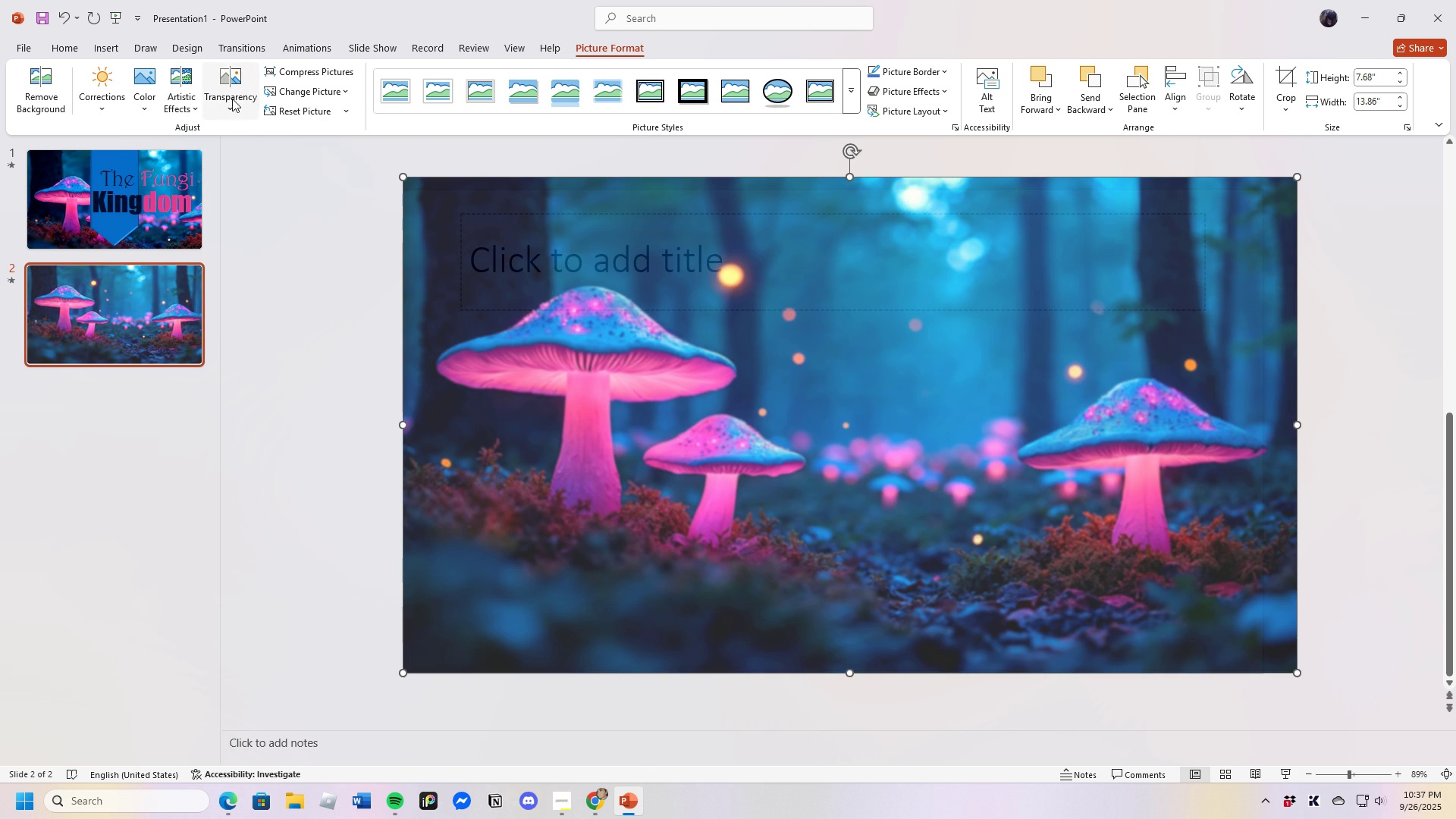 
left_click([228, 93])
 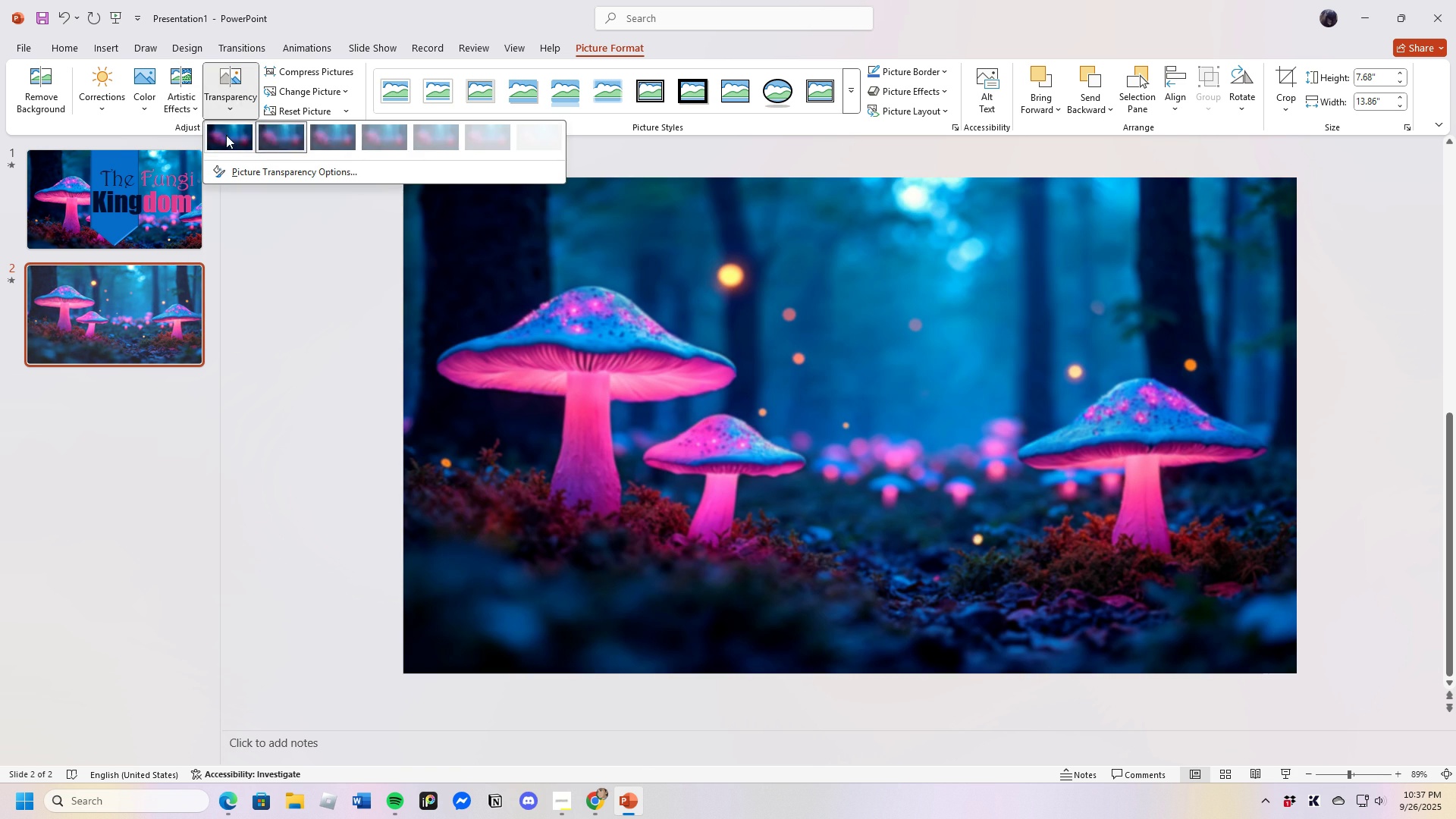 
left_click([226, 135])
 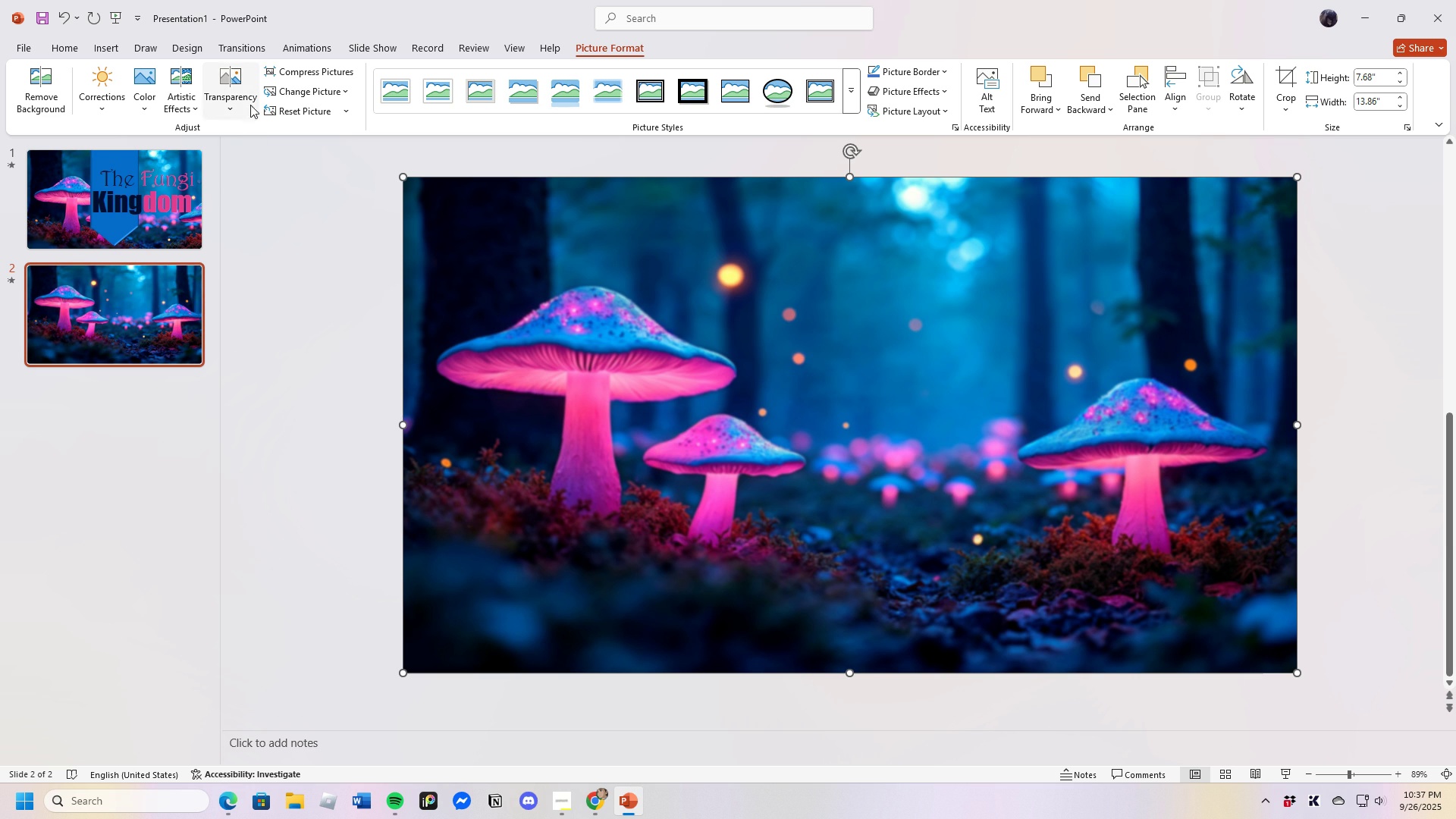 
left_click([243, 99])
 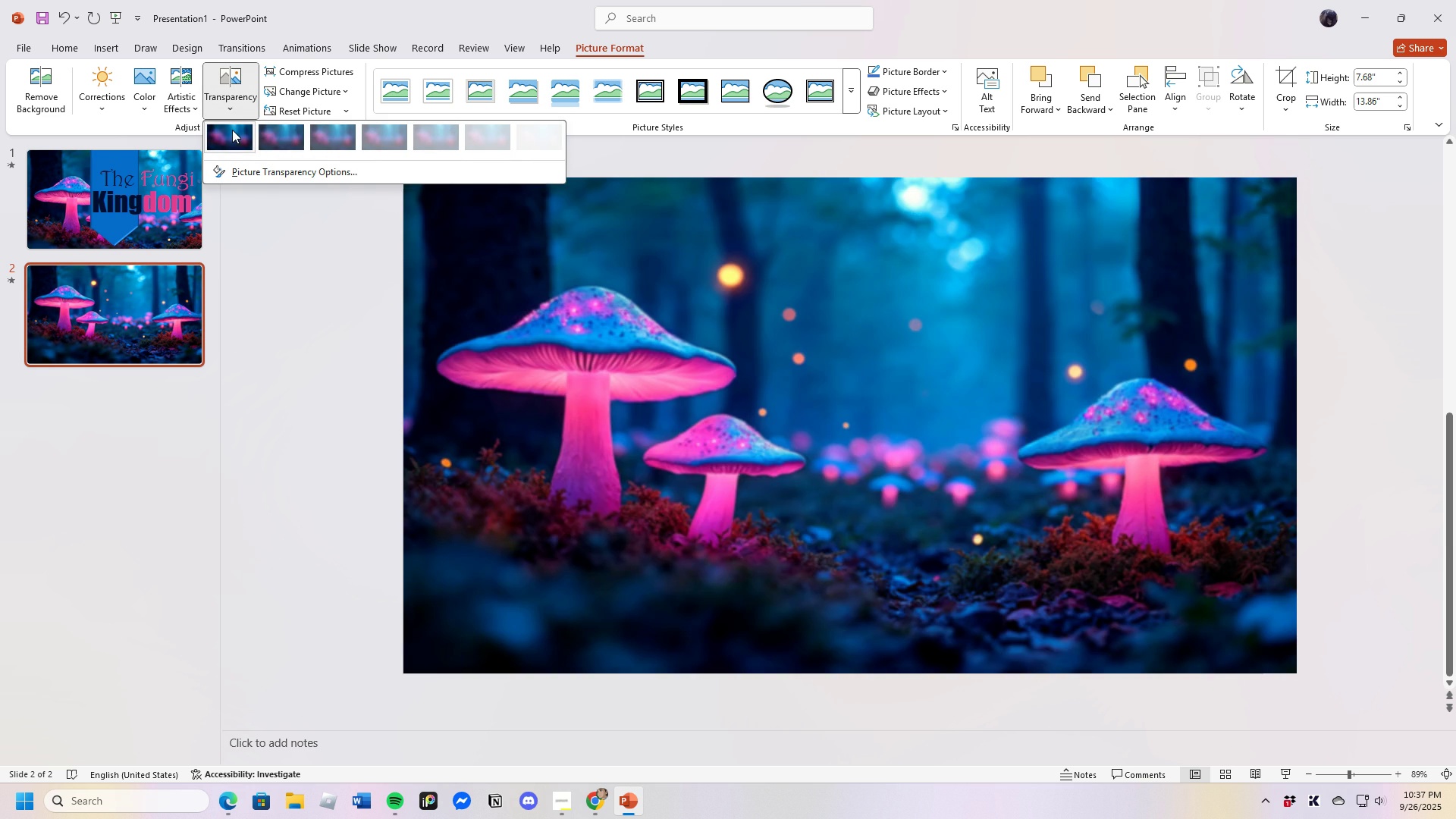 
wait(10.05)
 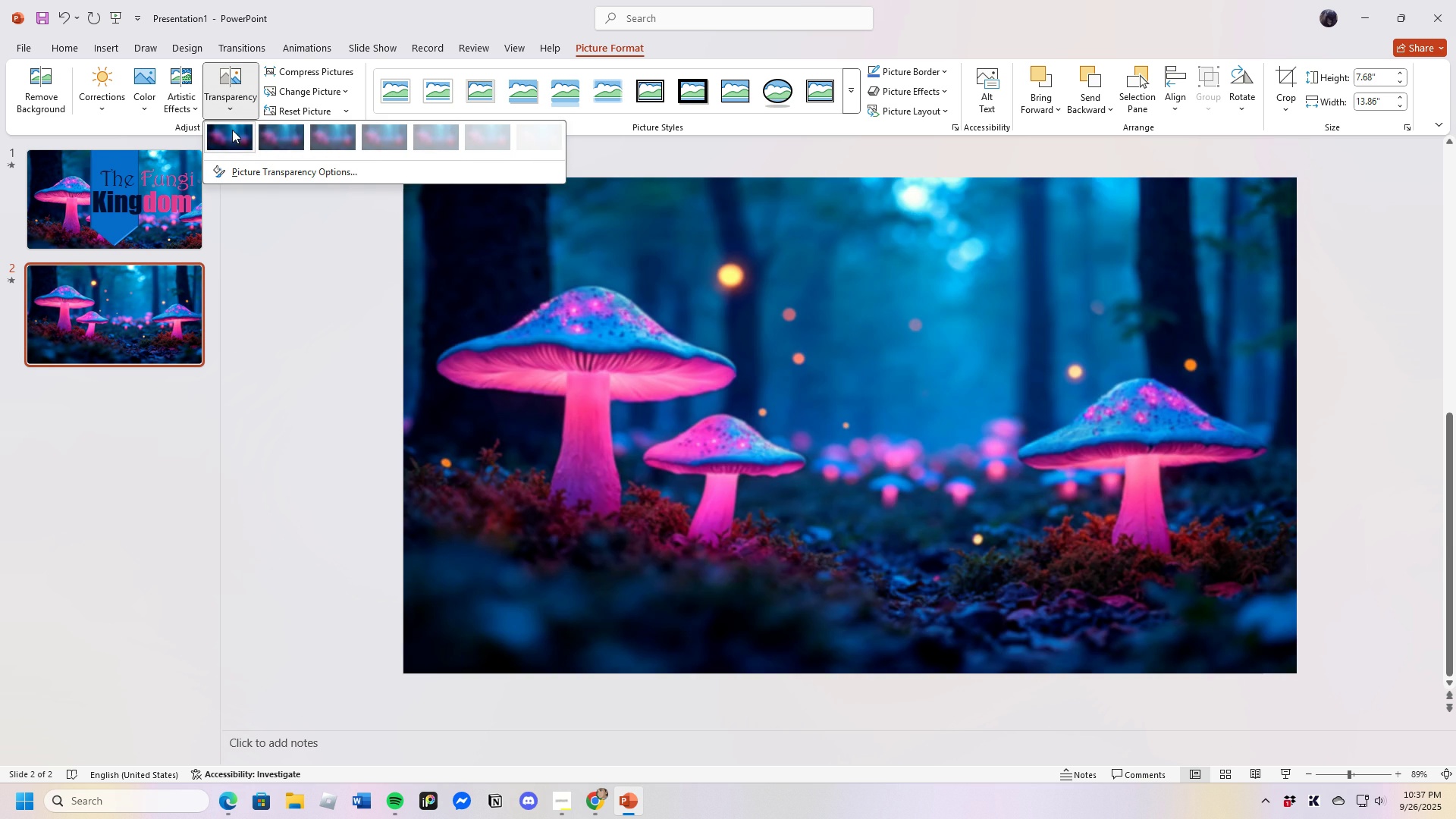 
left_click([242, 140])
 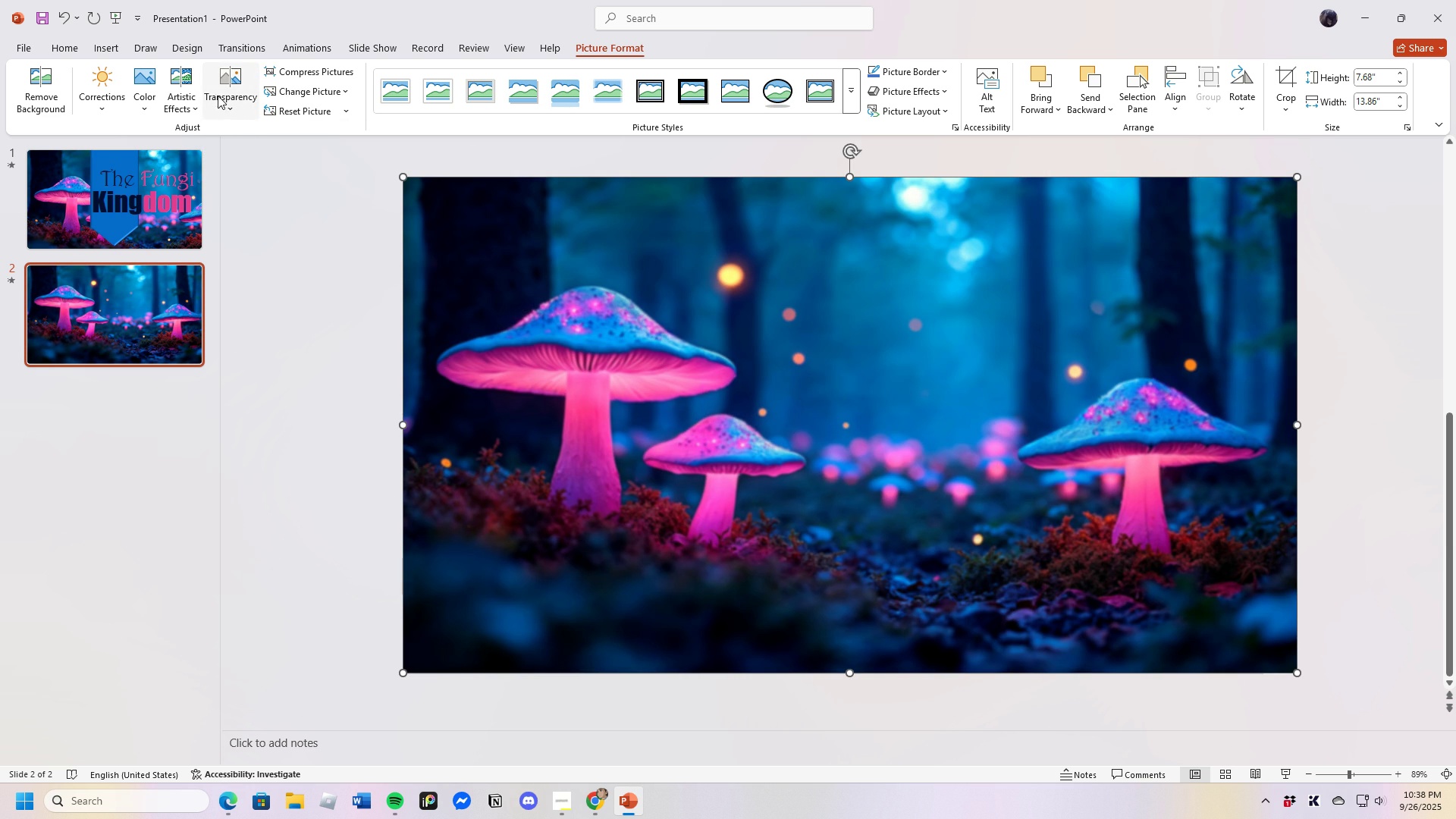 
left_click([121, 48])
 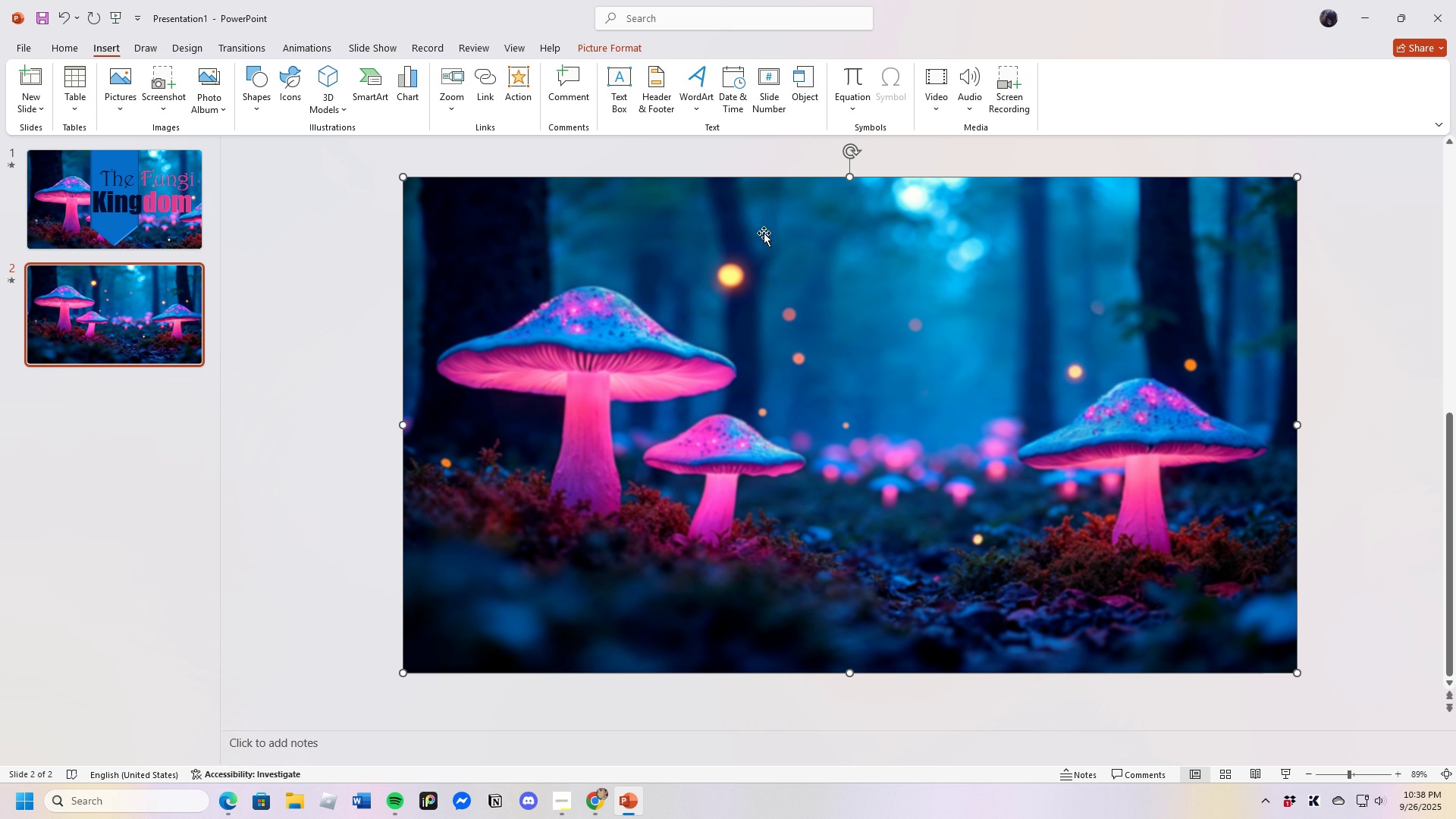 
wait(5.41)
 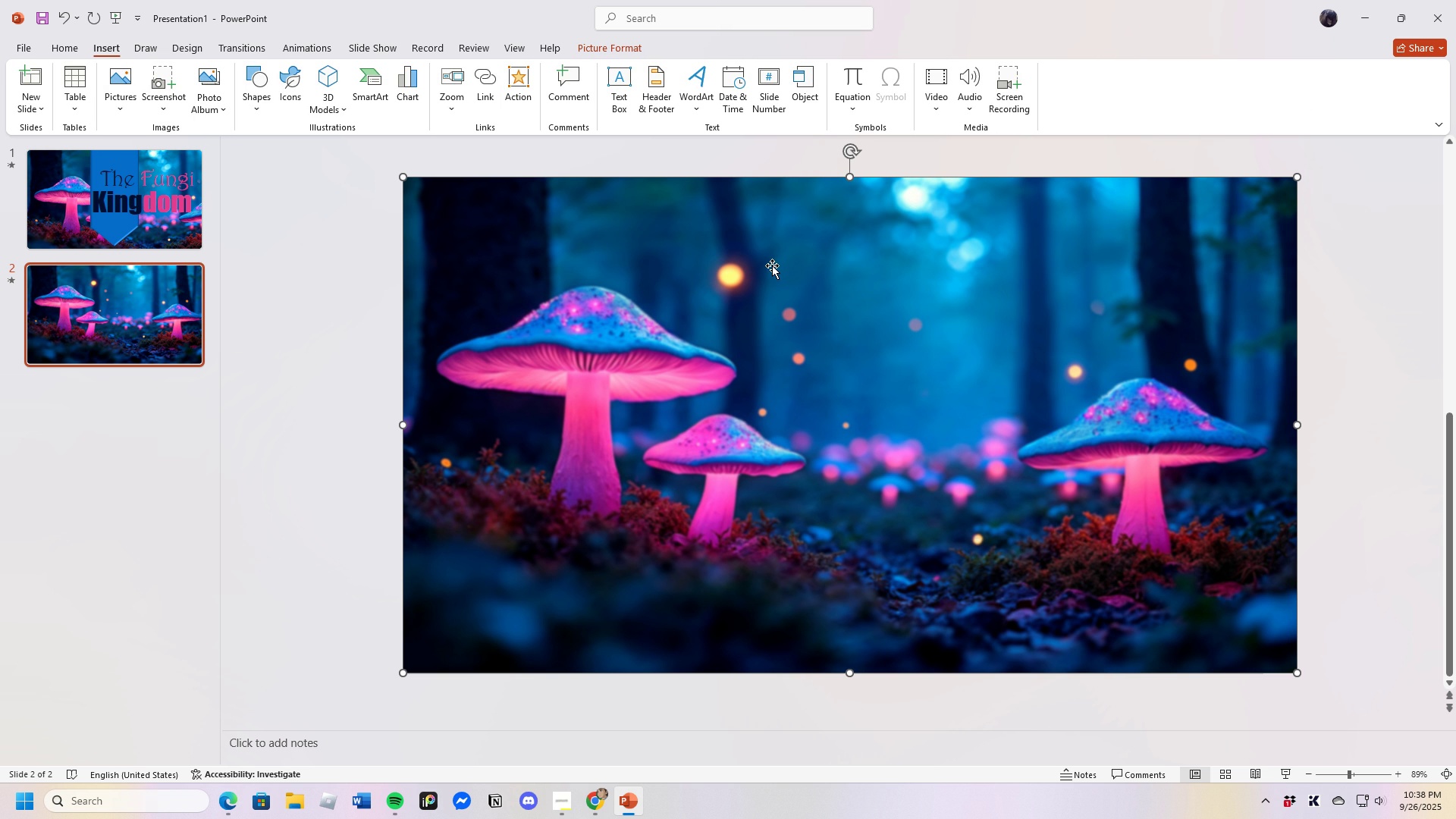 
left_click([613, 77])